 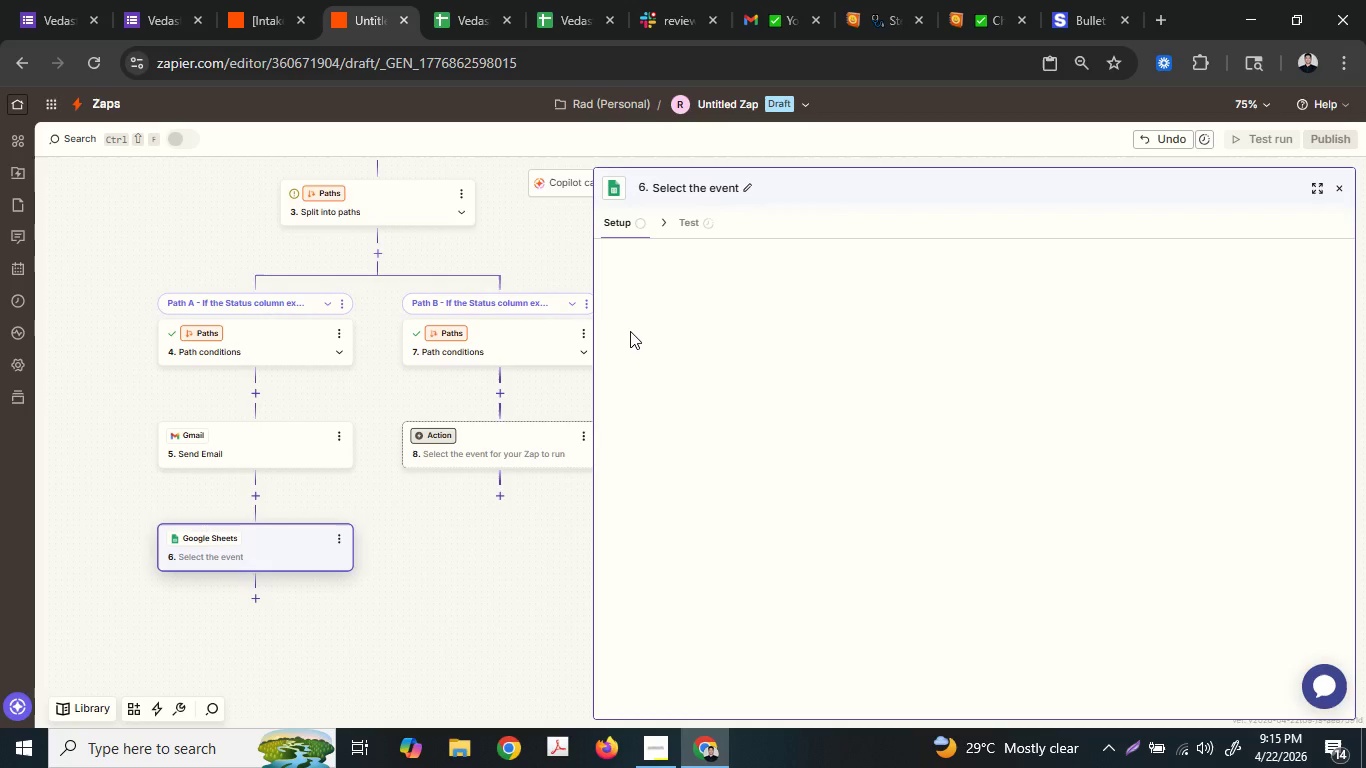 
left_click_drag(start_coordinate=[708, 286], to_coordinate=[735, 369])
 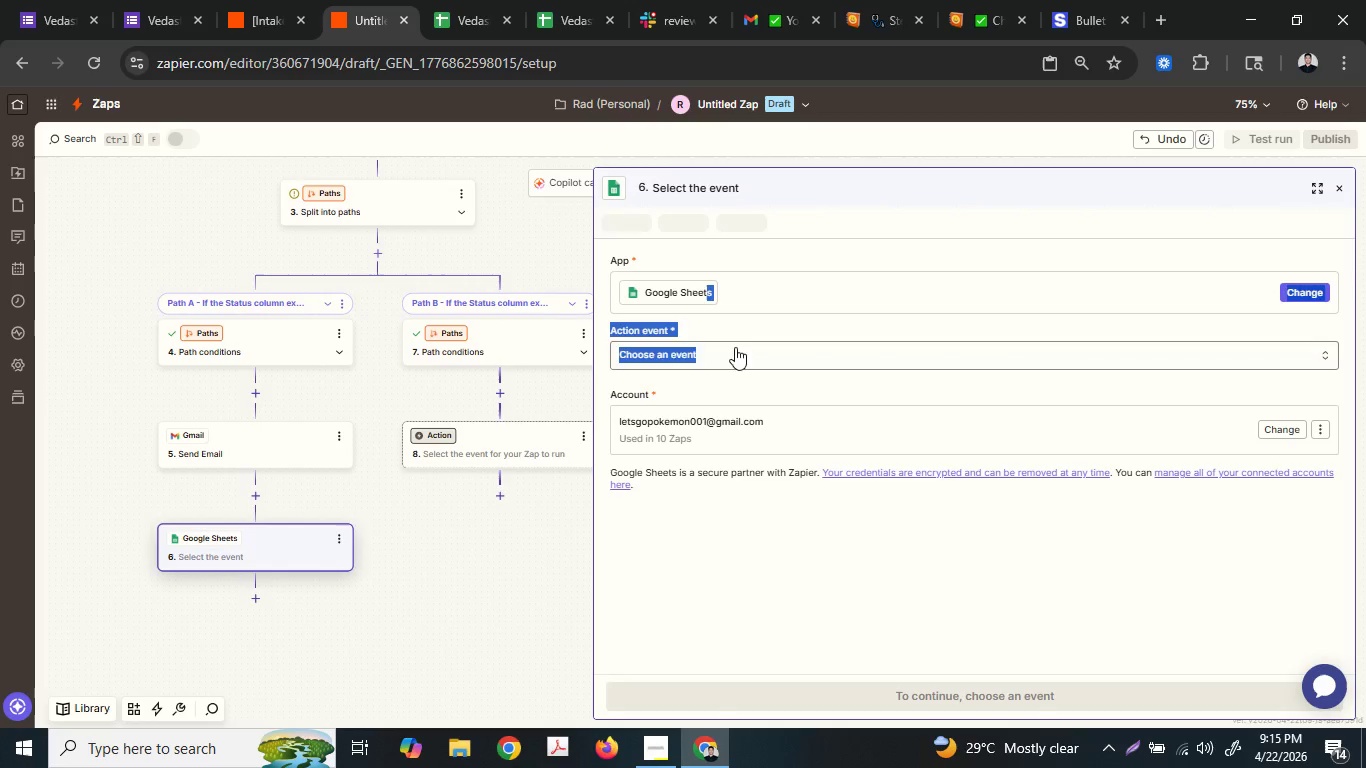 
left_click([735, 347])
 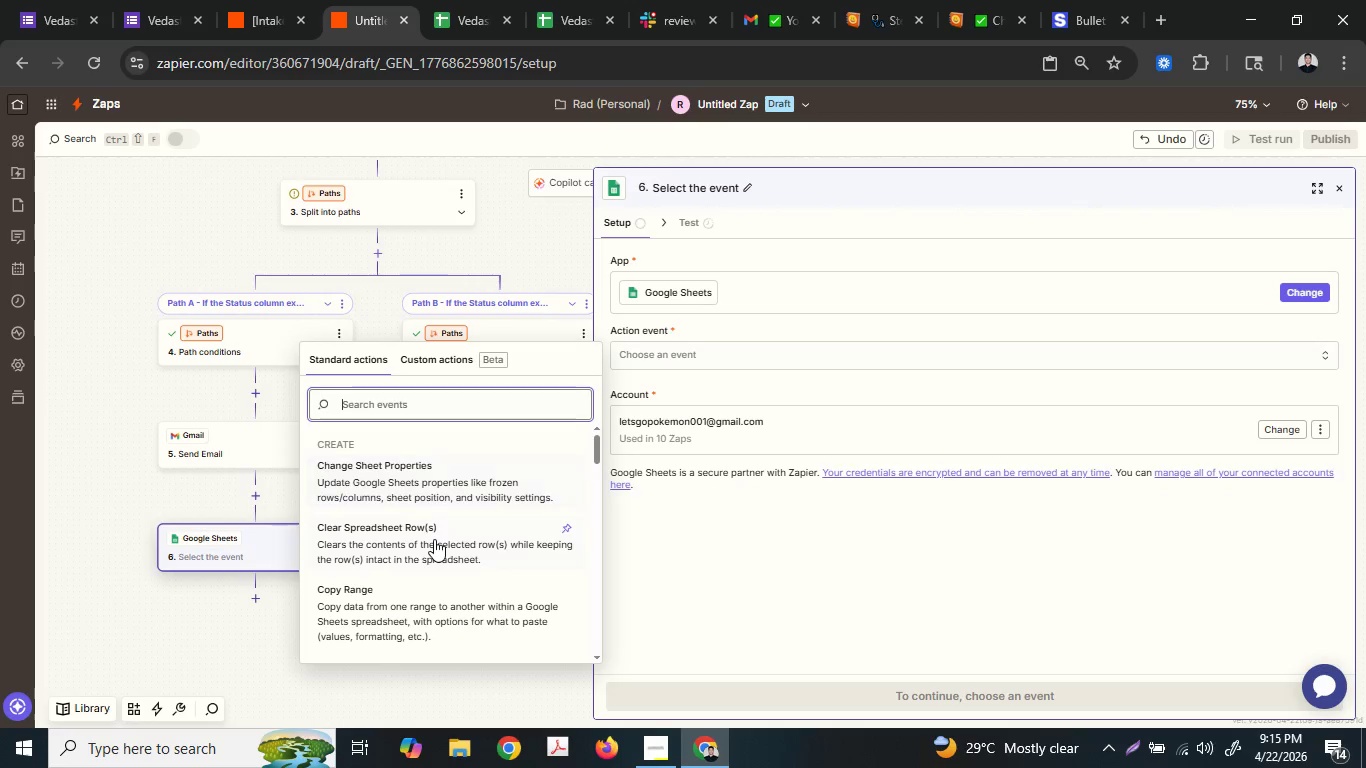 
scroll: coordinate [434, 539], scroll_direction: down, amount: 4.0
 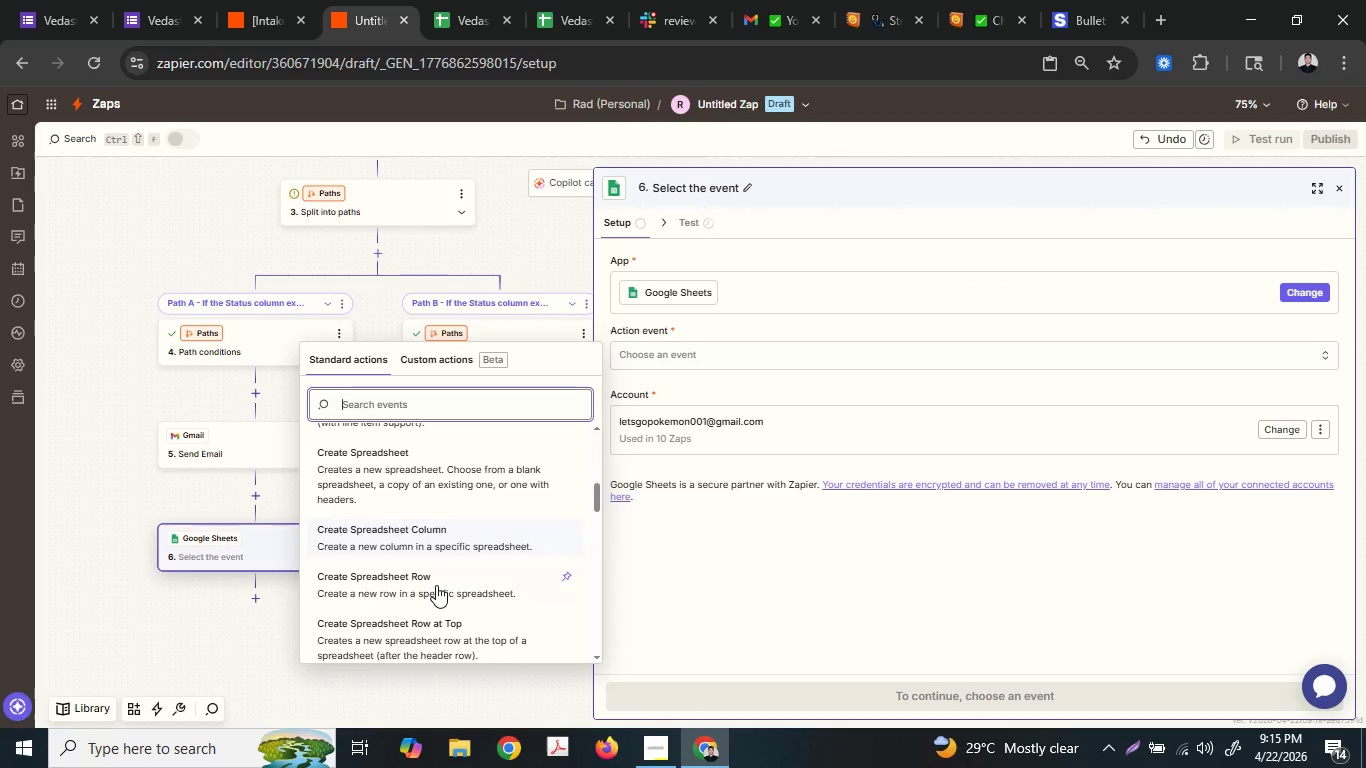 
left_click([436, 585])
 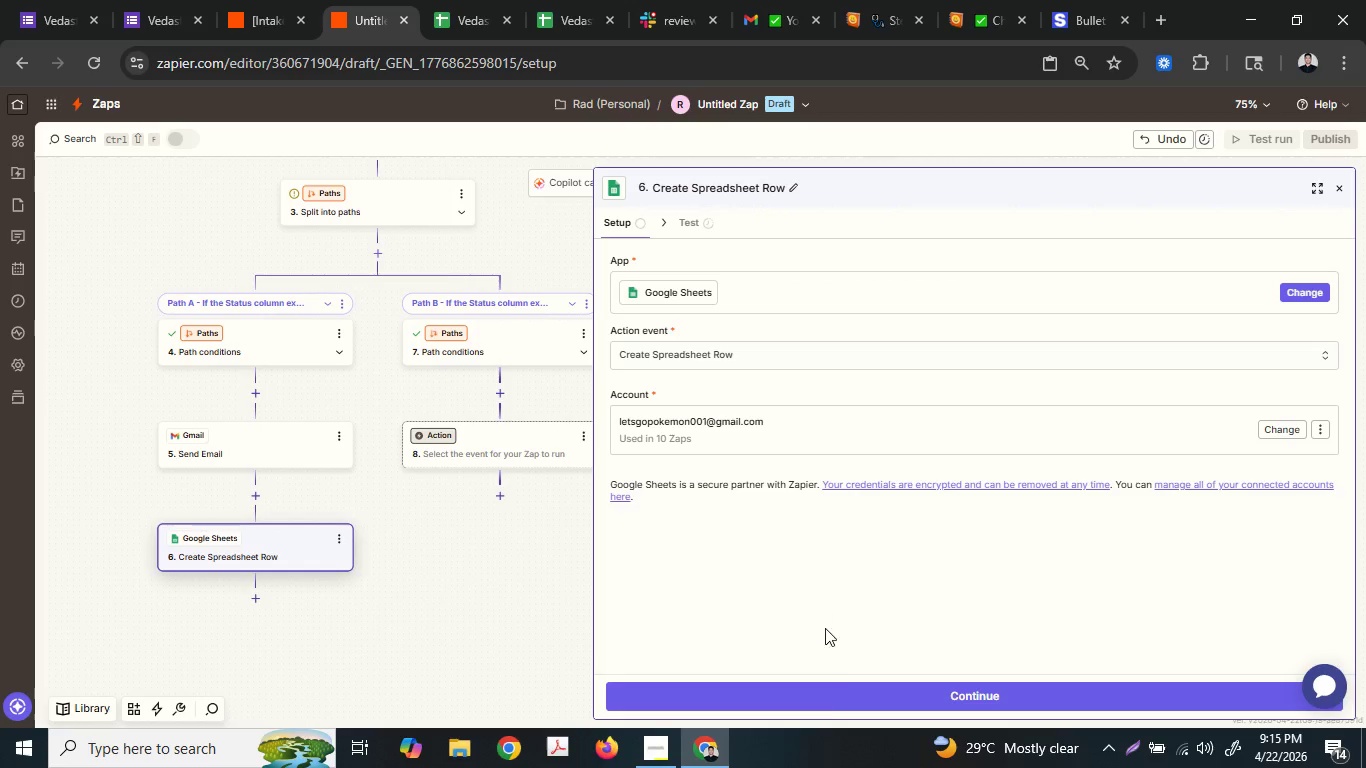 
left_click([833, 688])
 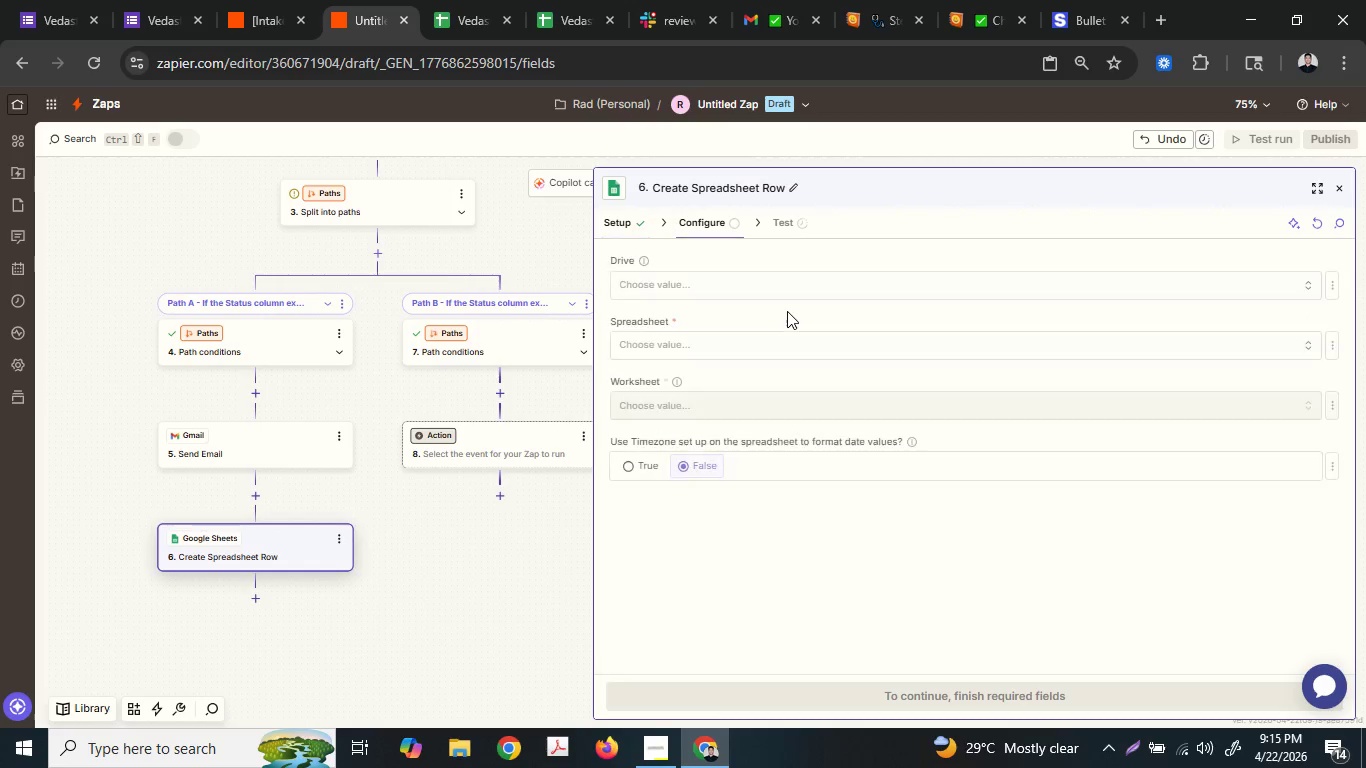 
left_click([788, 340])
 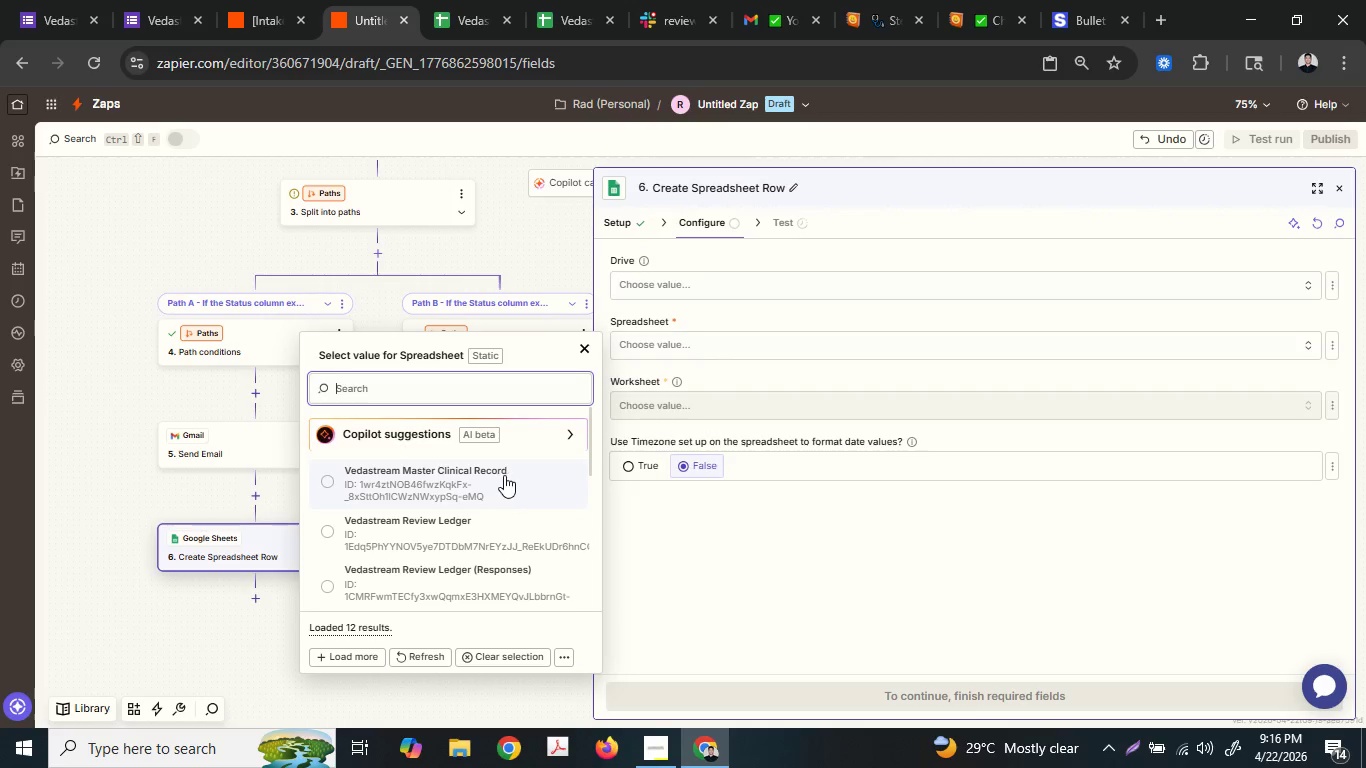 
left_click([504, 475])
 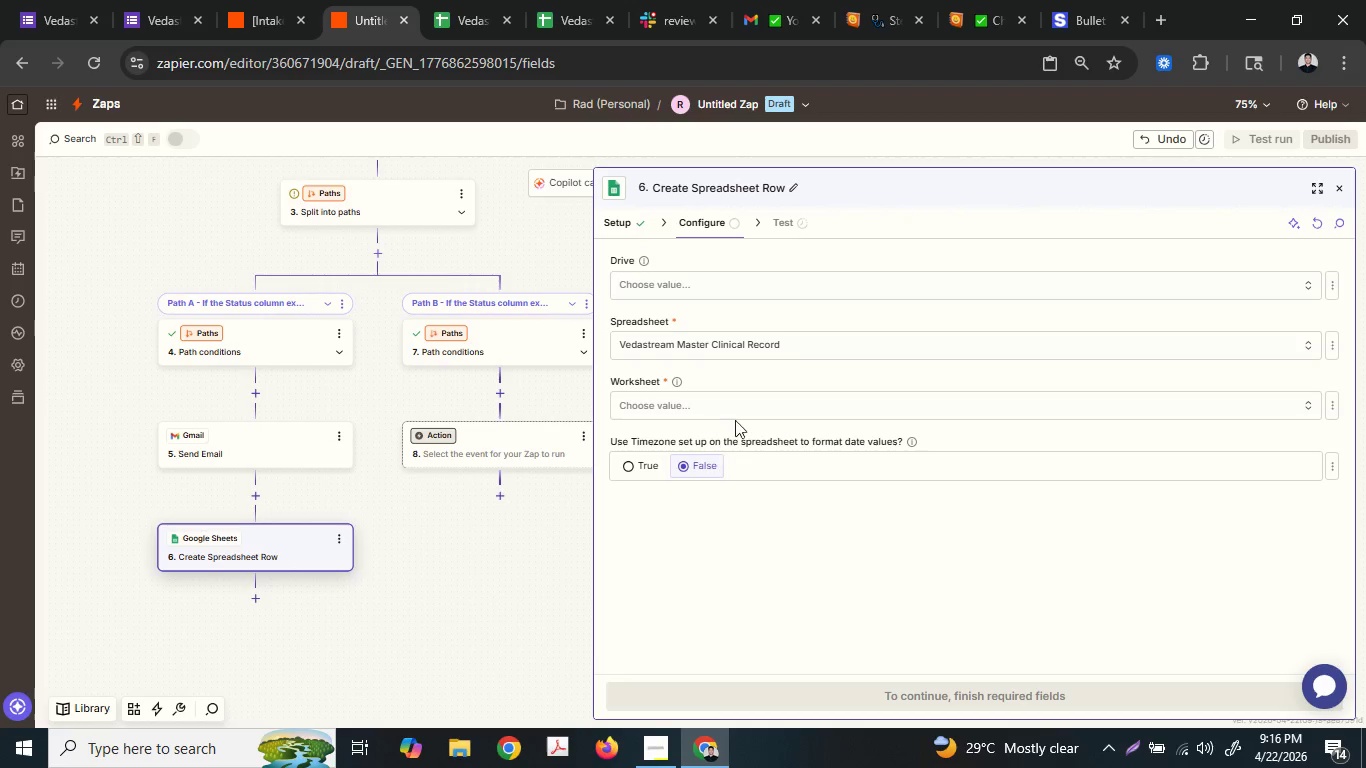 
left_click([742, 398])
 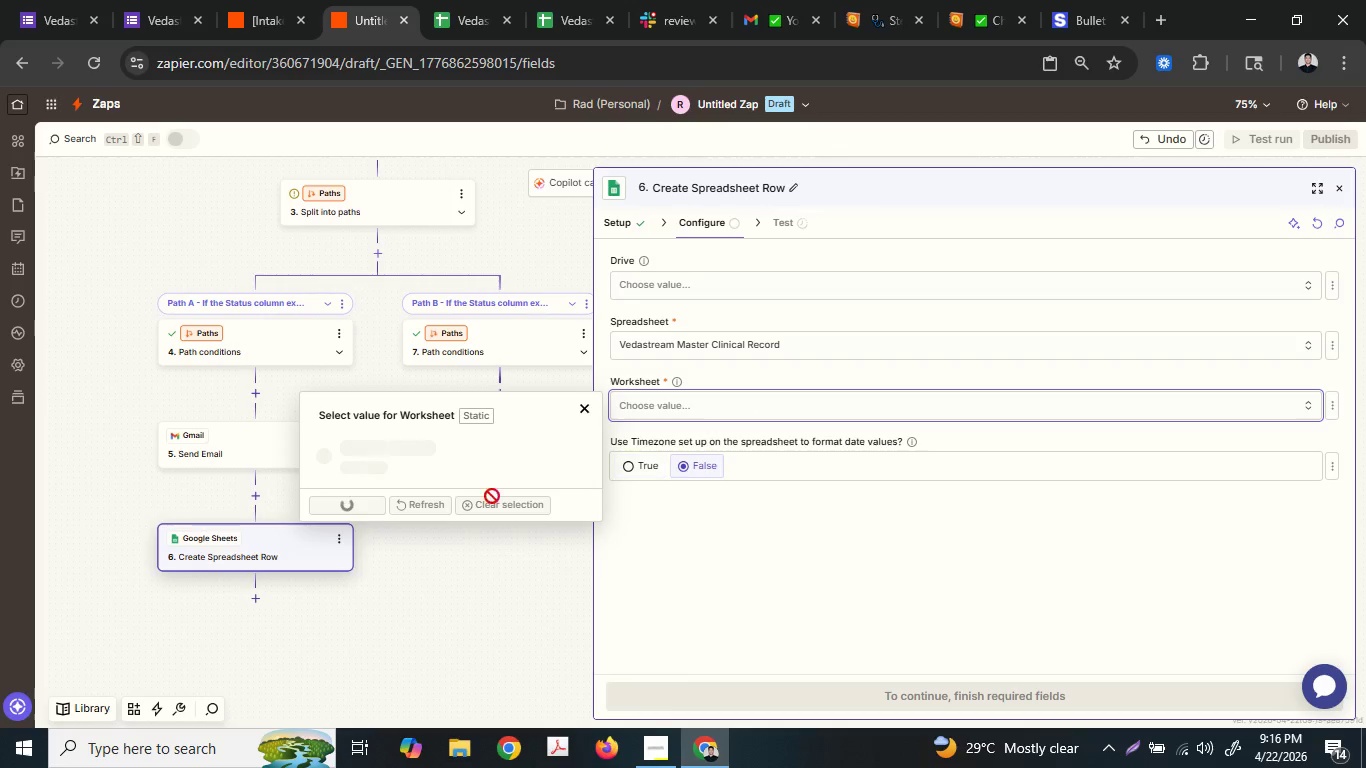 
mouse_move([465, 476])
 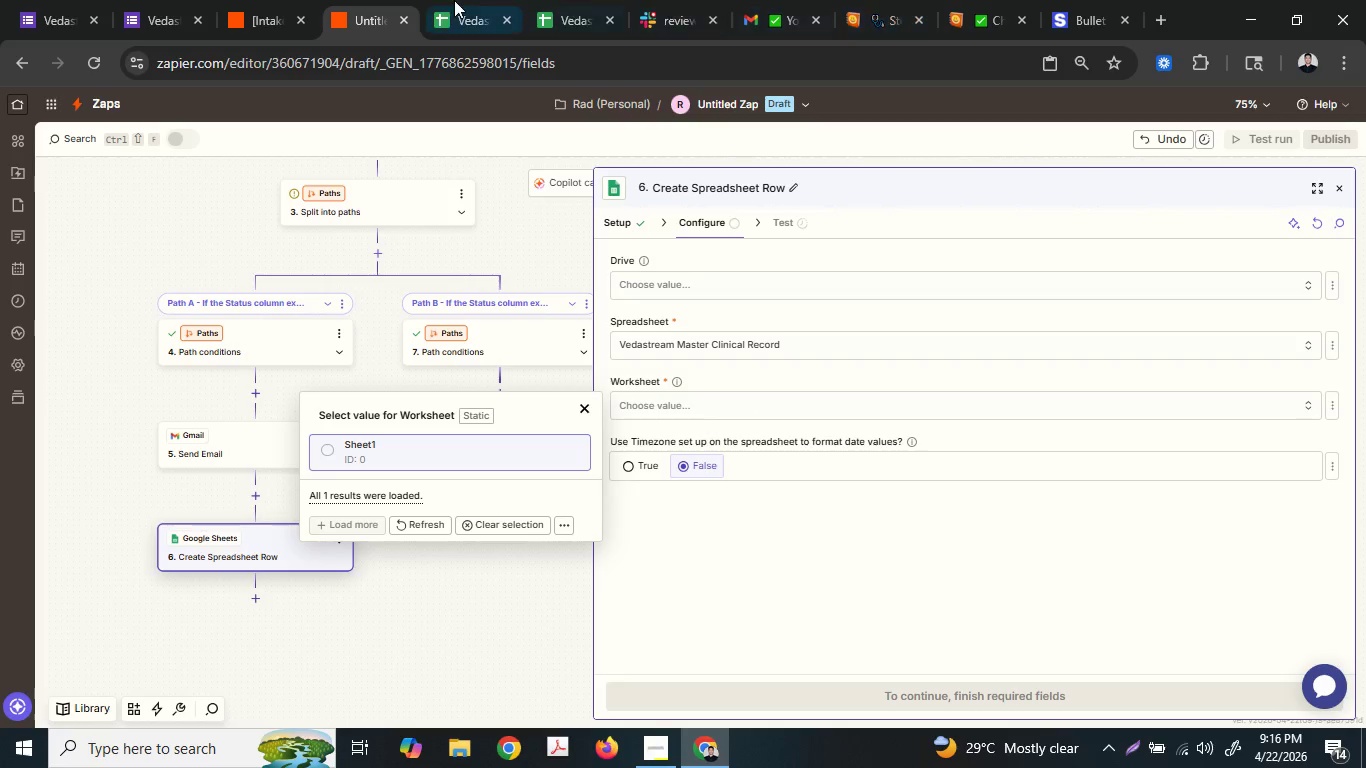 
left_click([599, 0])
 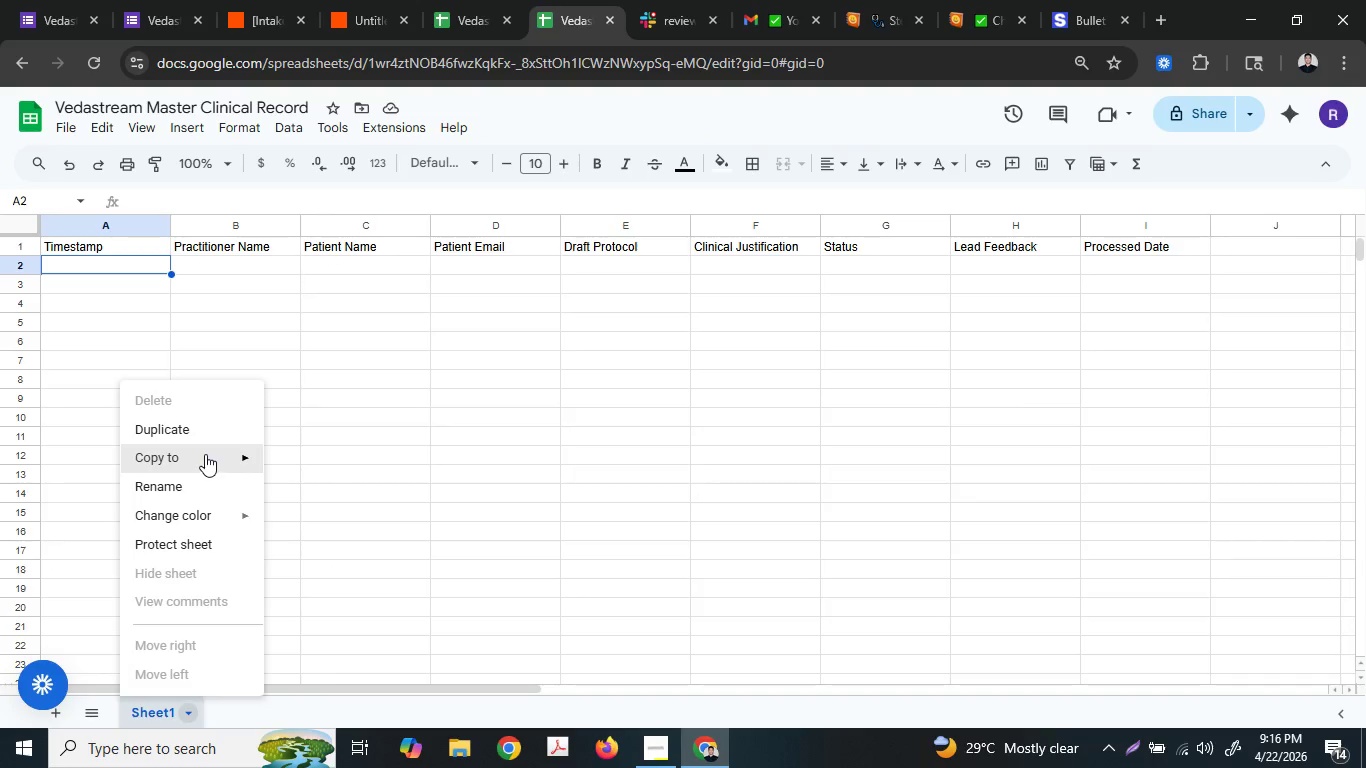 
left_click([203, 479])
 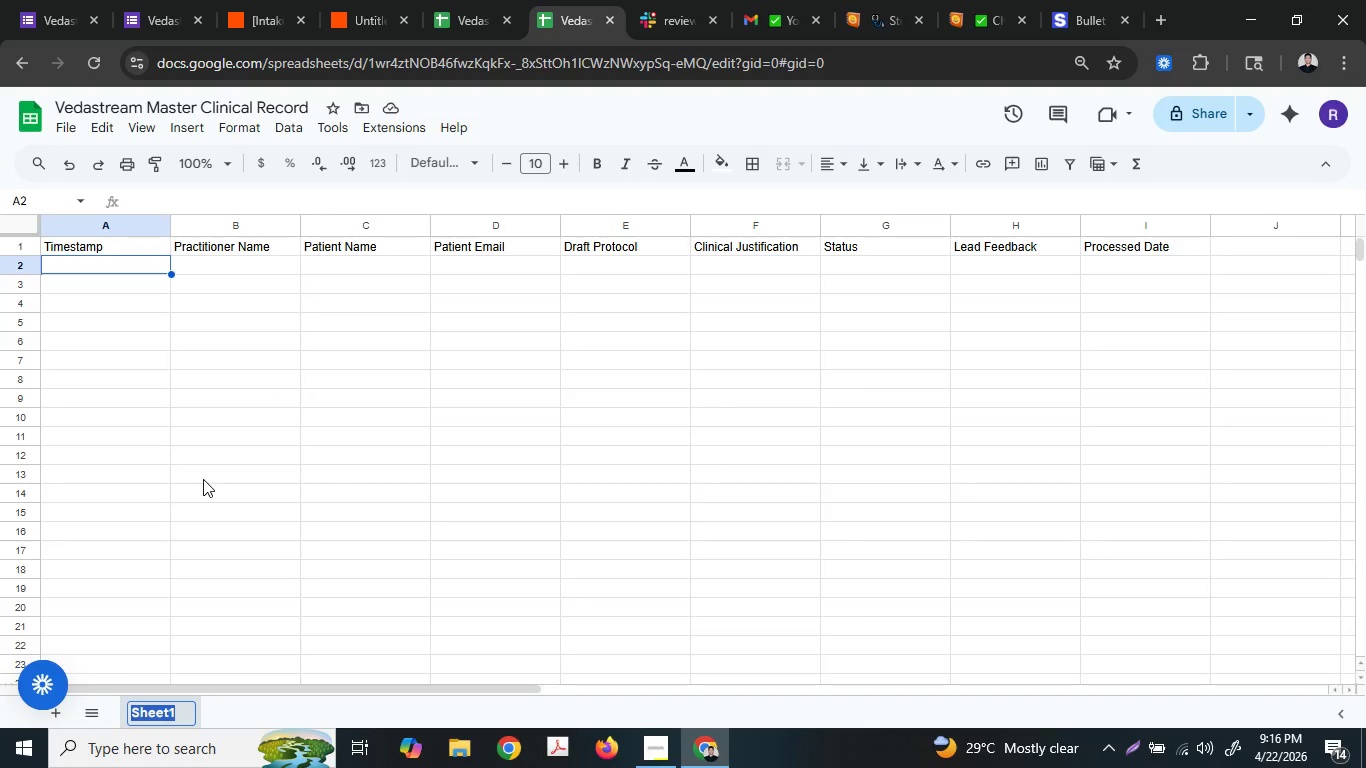 
type(Cin)
key(Backspace)
key(Backspace)
type(linical Re)
 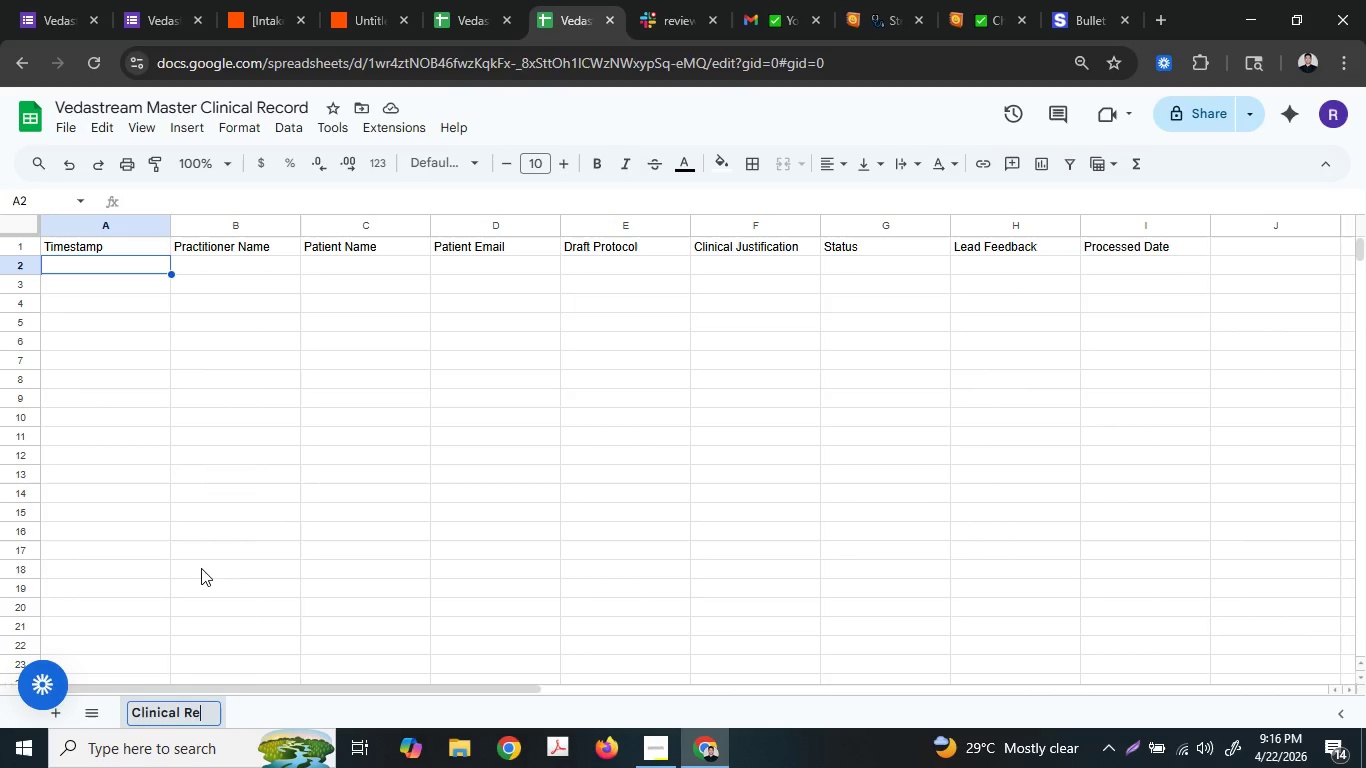 
type(cord)
 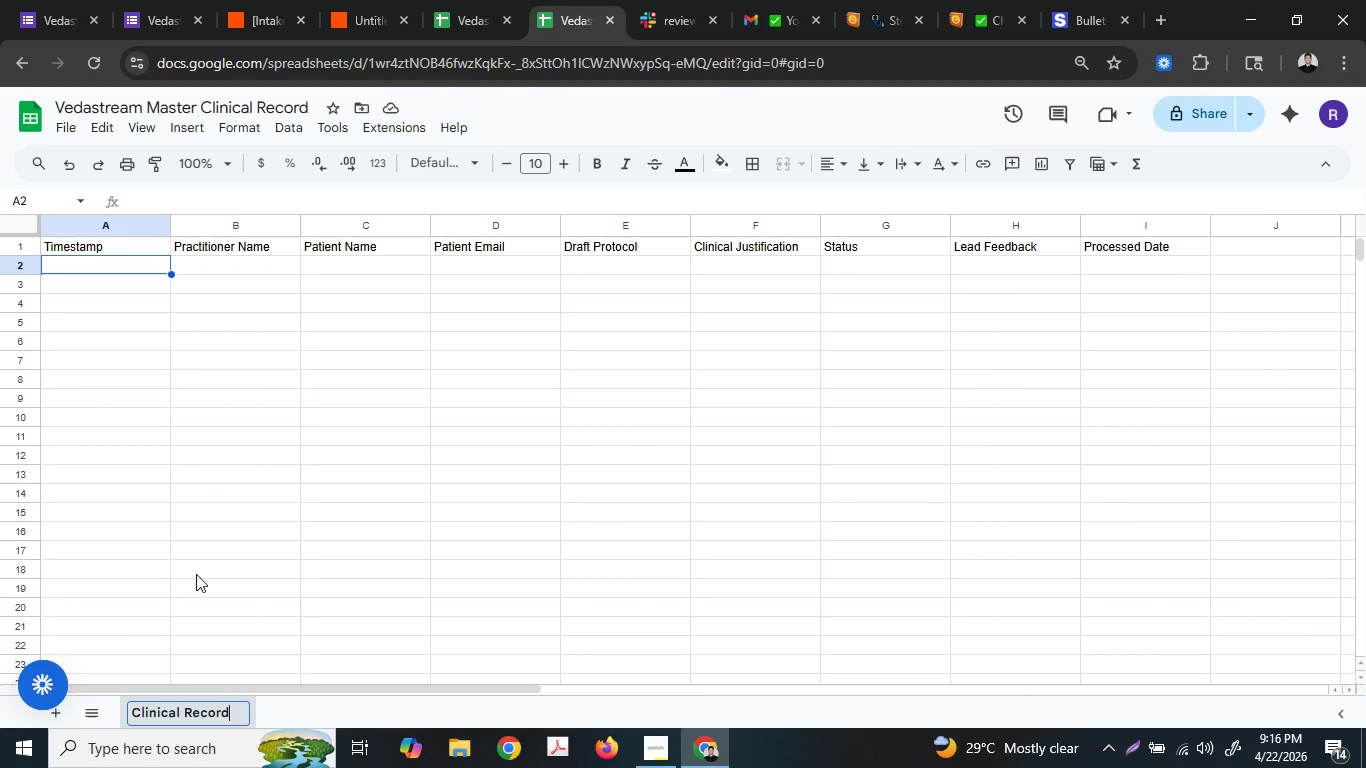 
key(Enter)
 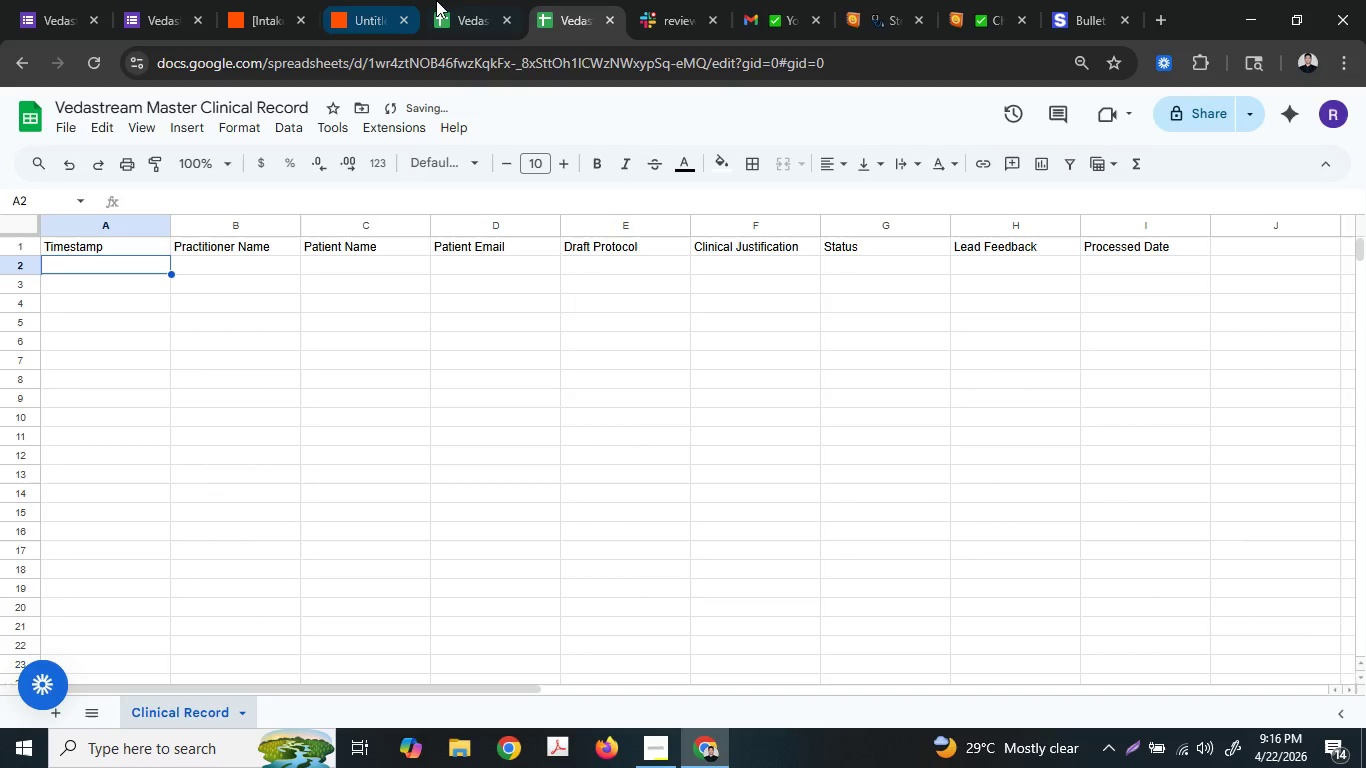 
left_click([386, 0])
 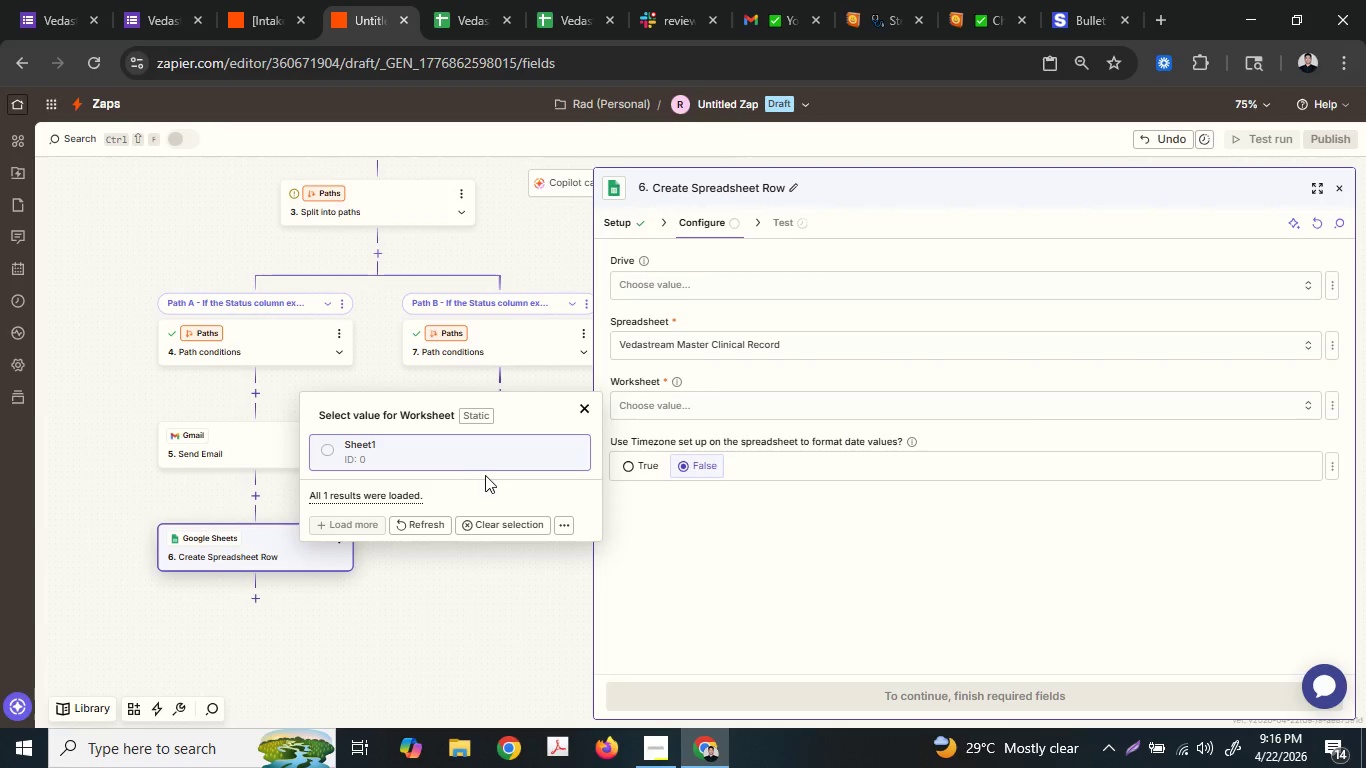 
double_click([415, 519])
 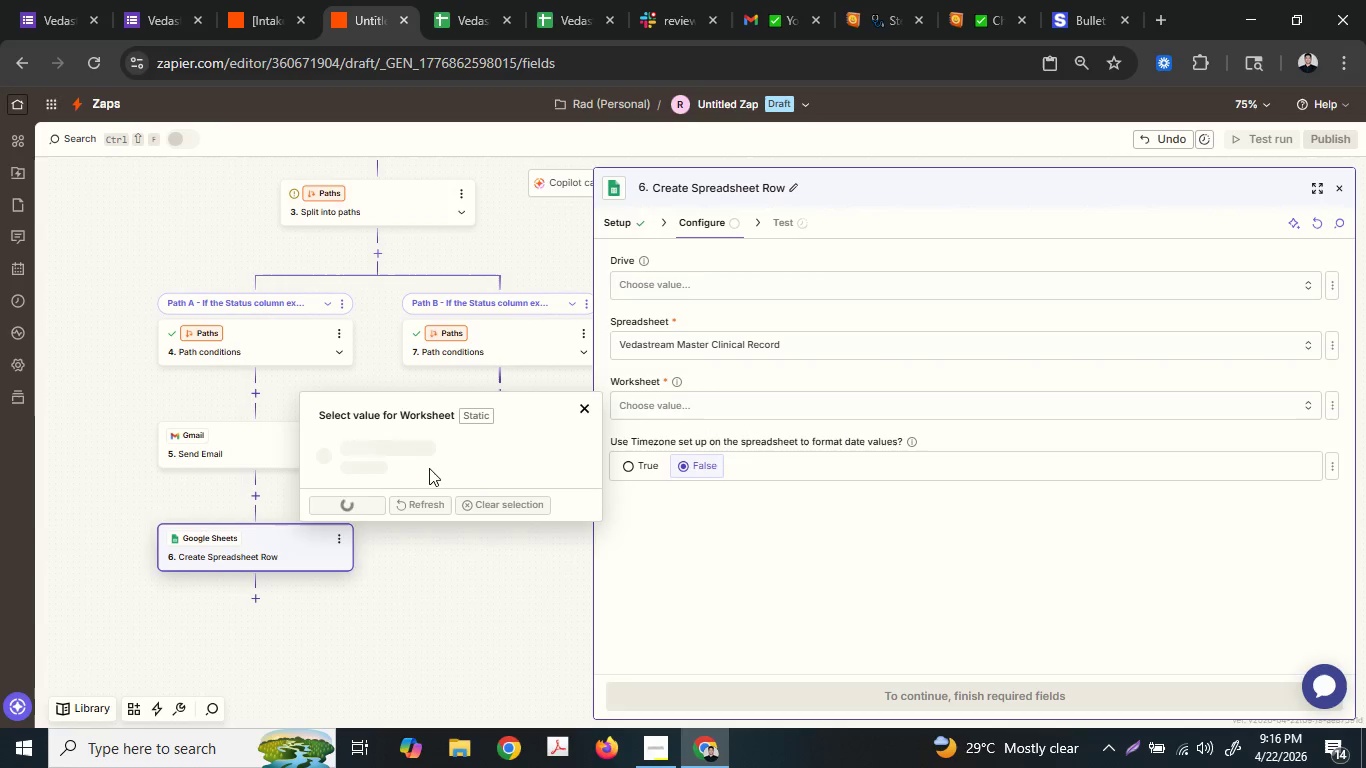 
left_click([429, 468])
 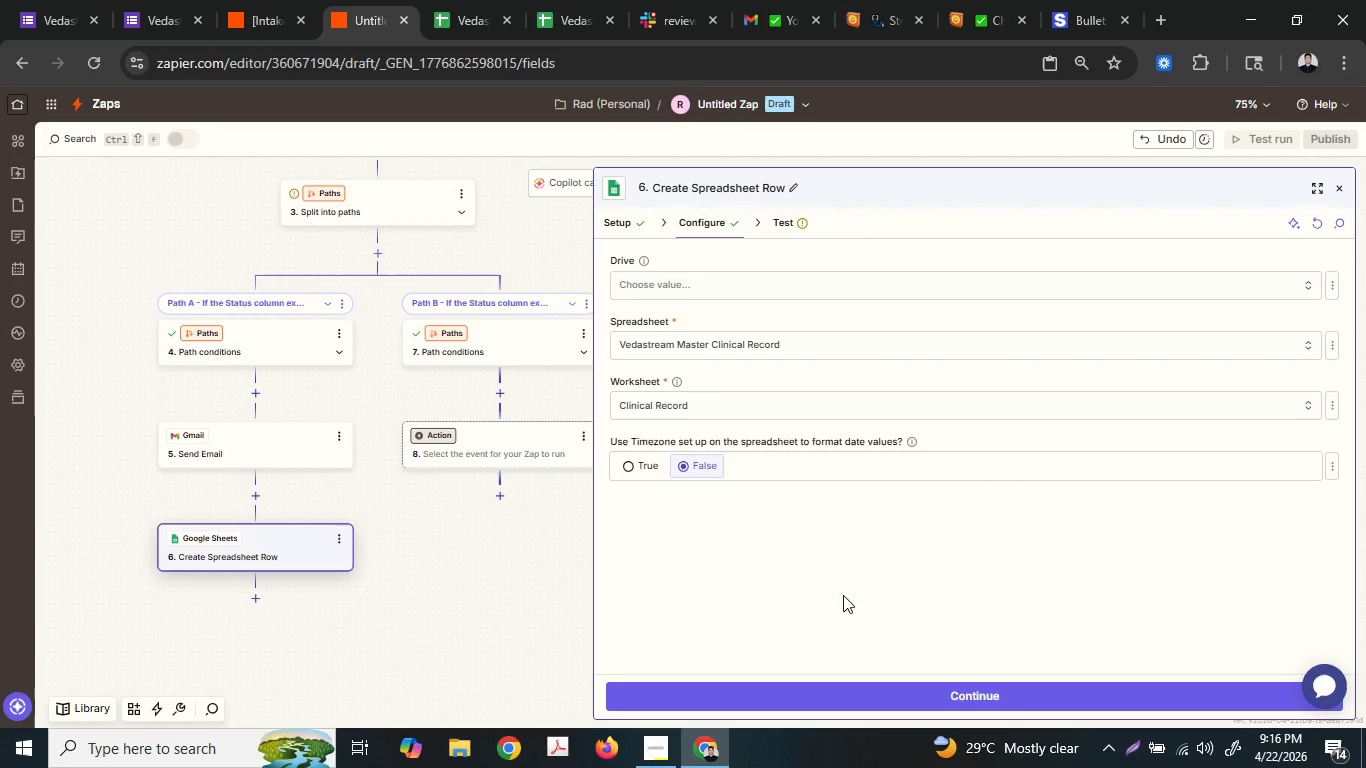 
scroll: coordinate [853, 544], scroll_direction: down, amount: 5.0
 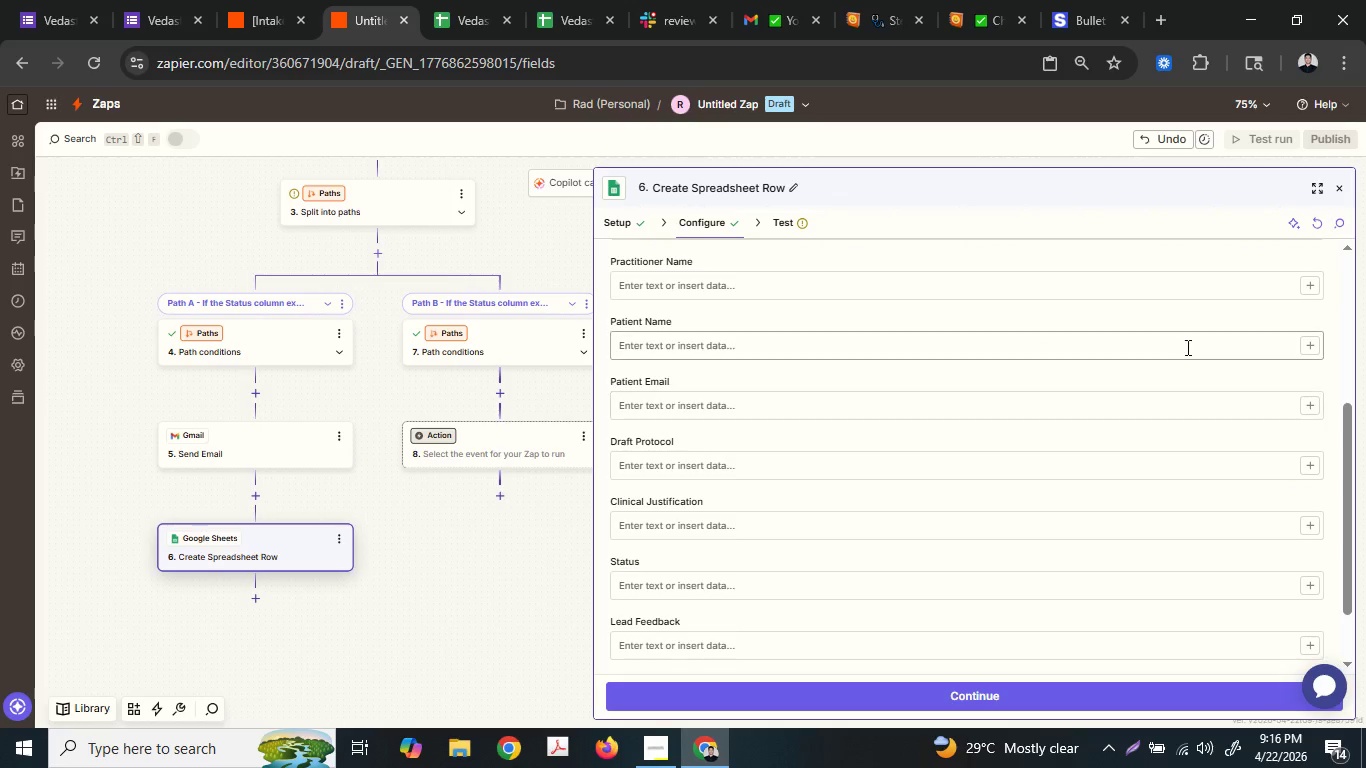 
scroll: coordinate [1111, 419], scroll_direction: up, amount: 1.0
 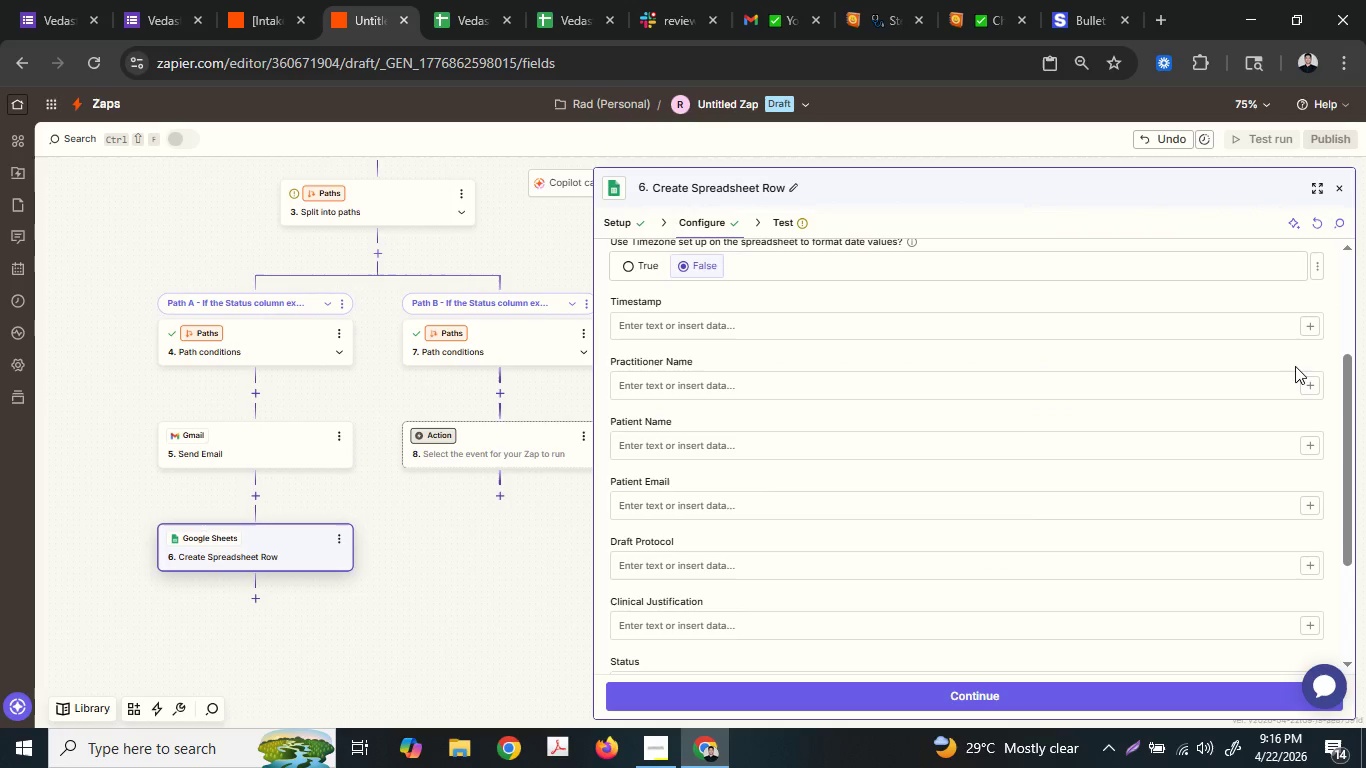 
left_click([1309, 331])
 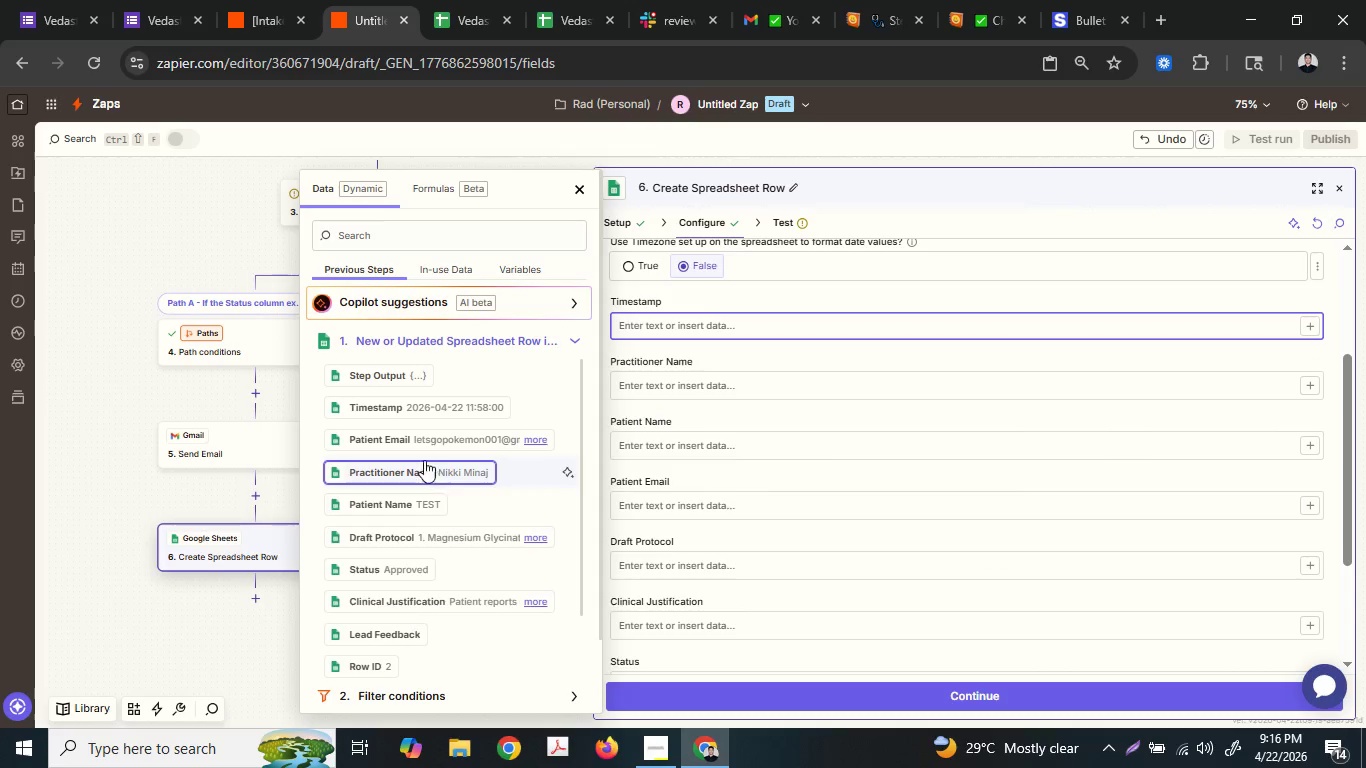 
left_click([444, 404])
 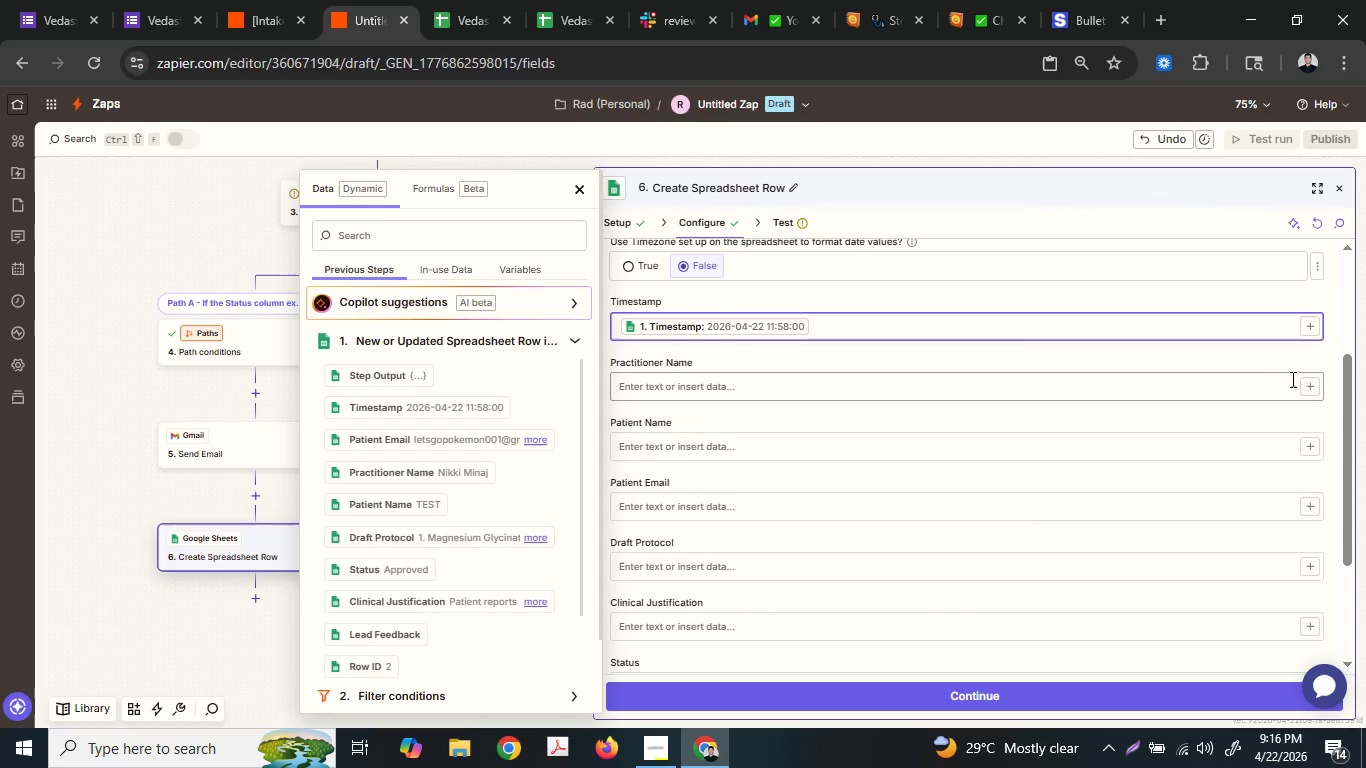 
left_click([1315, 381])
 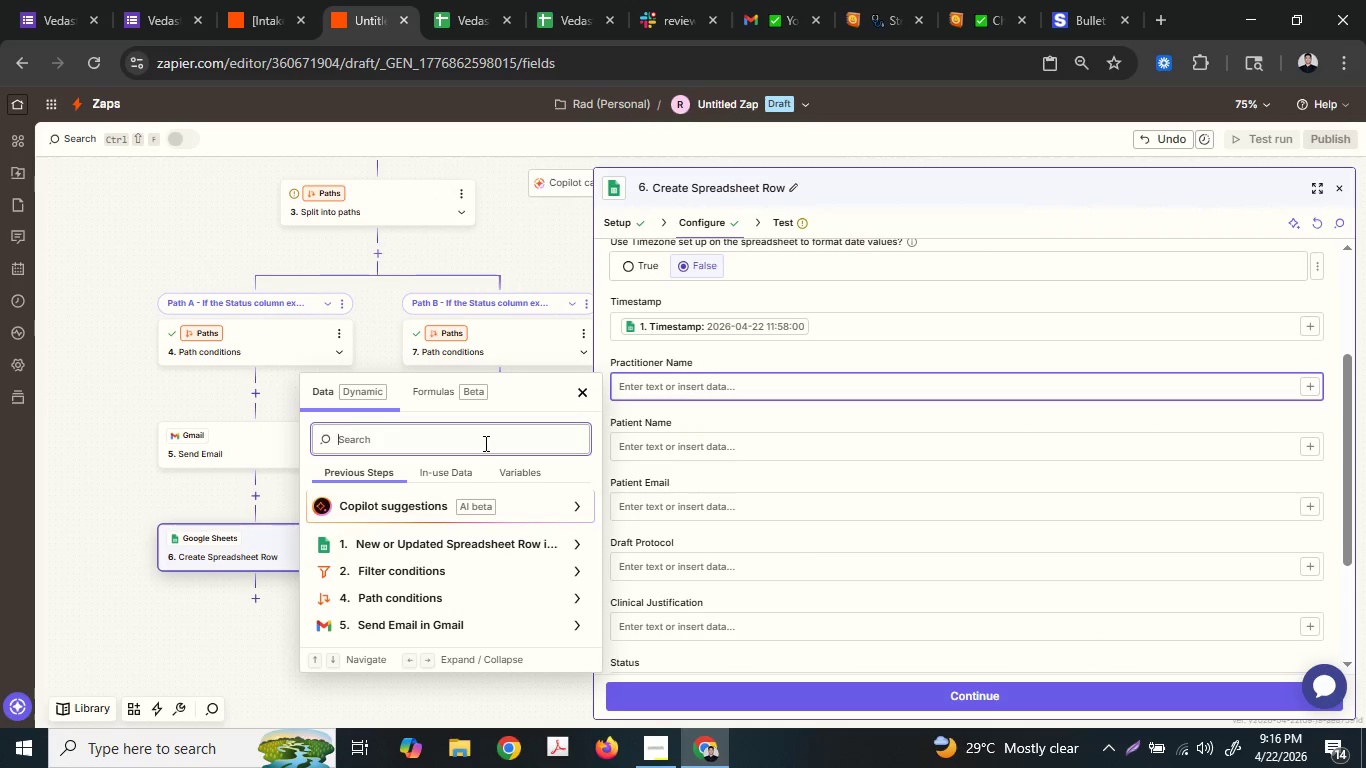 
scroll: coordinate [481, 447], scroll_direction: up, amount: 1.0
 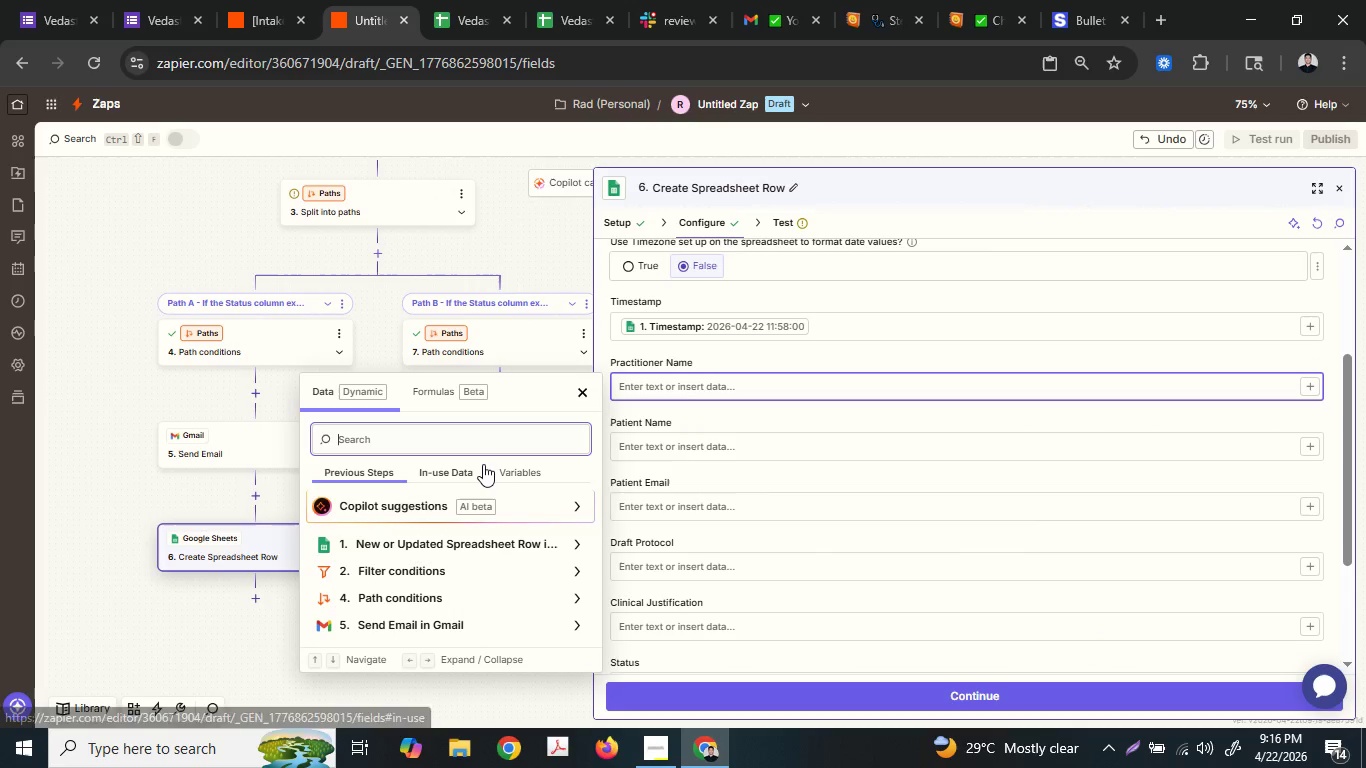 
type(na)
 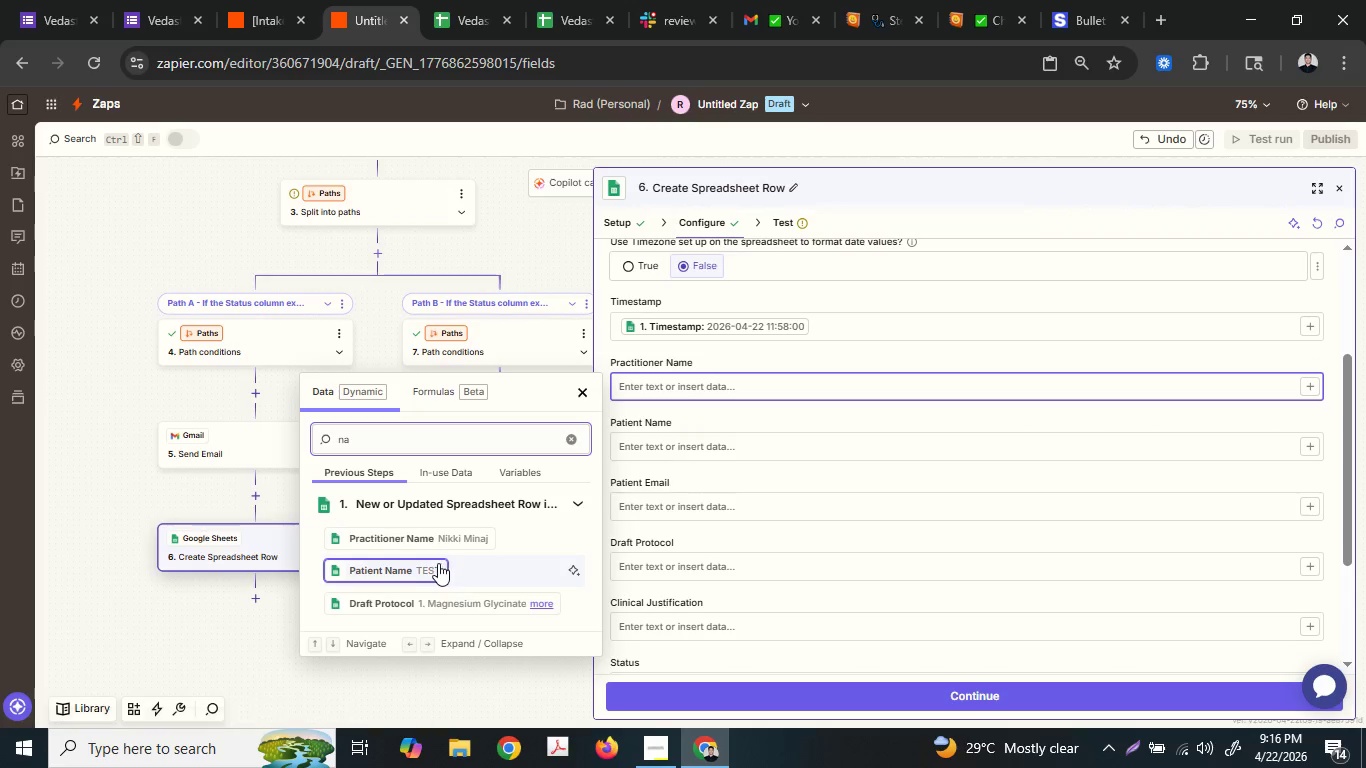 
left_click([437, 537])
 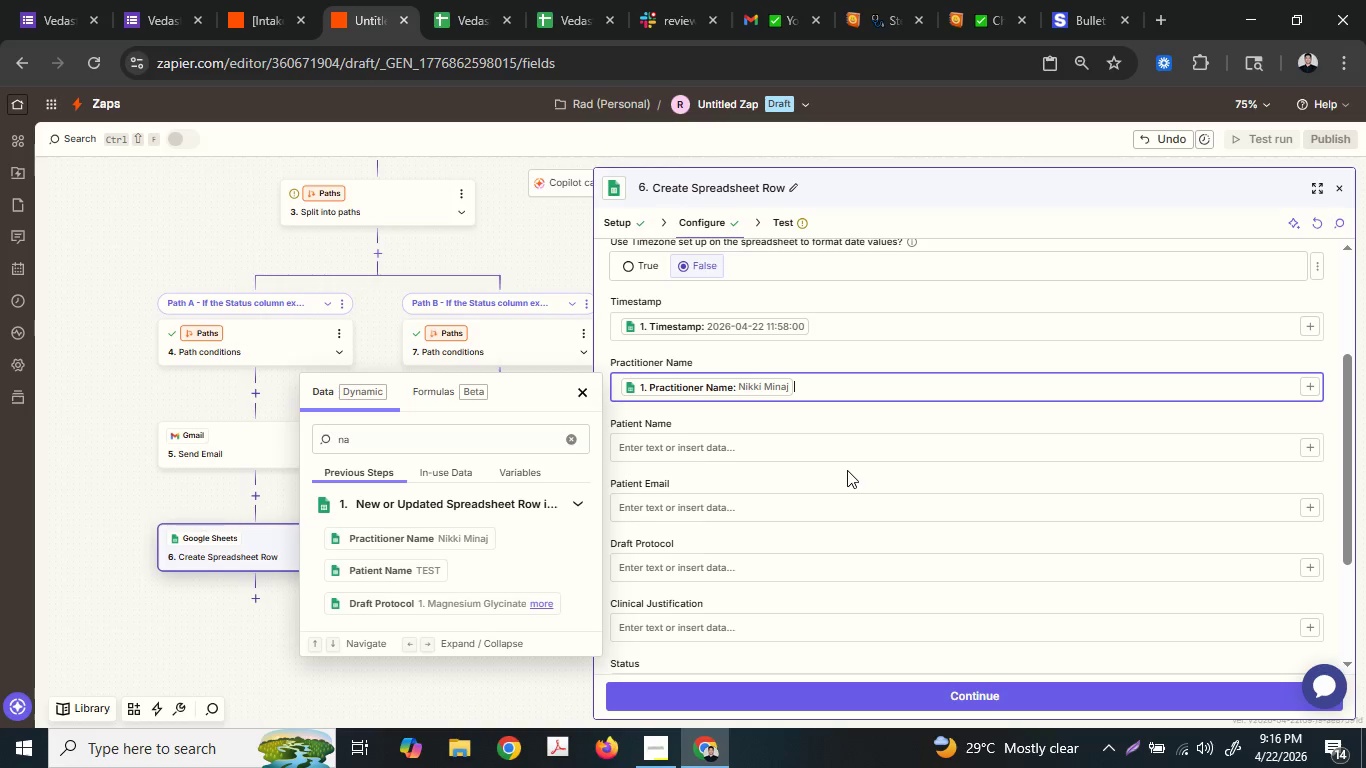 
left_click([847, 470])
 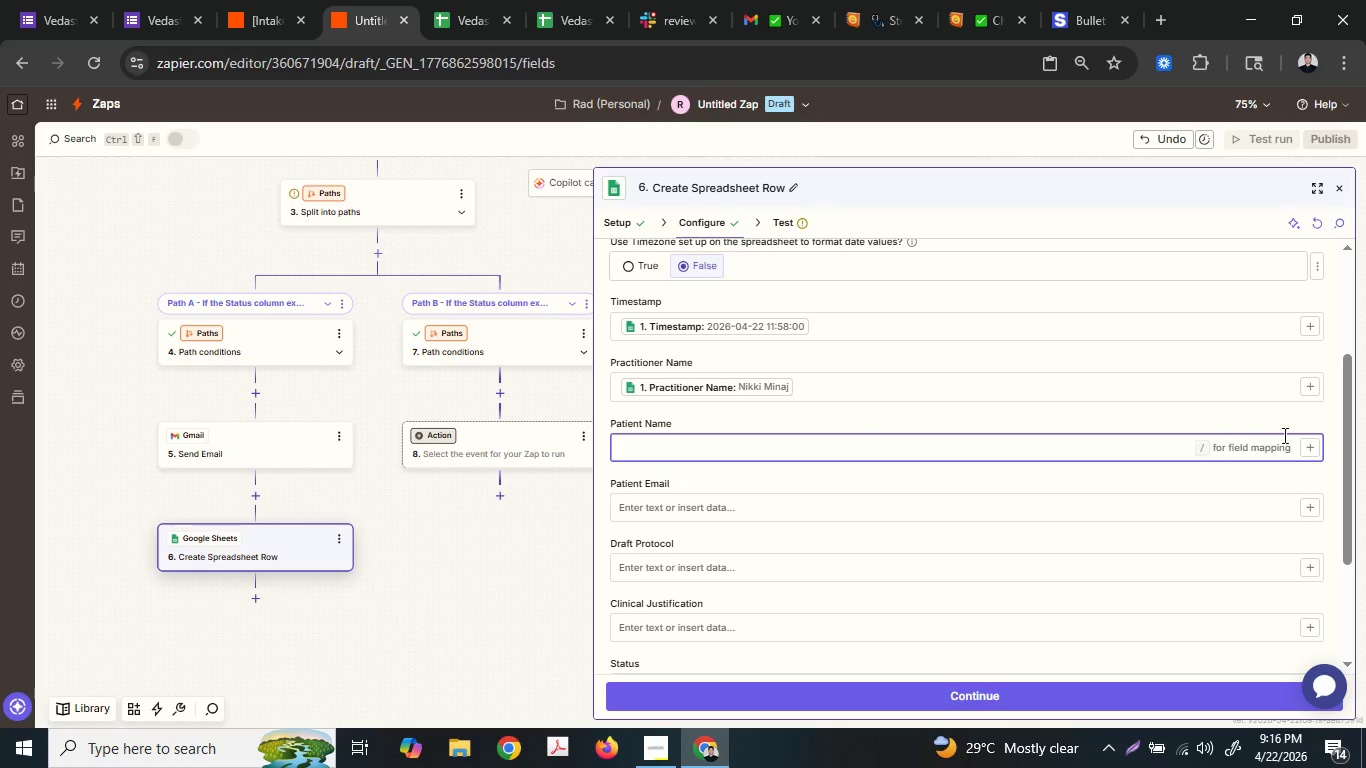 
left_click([1307, 448])
 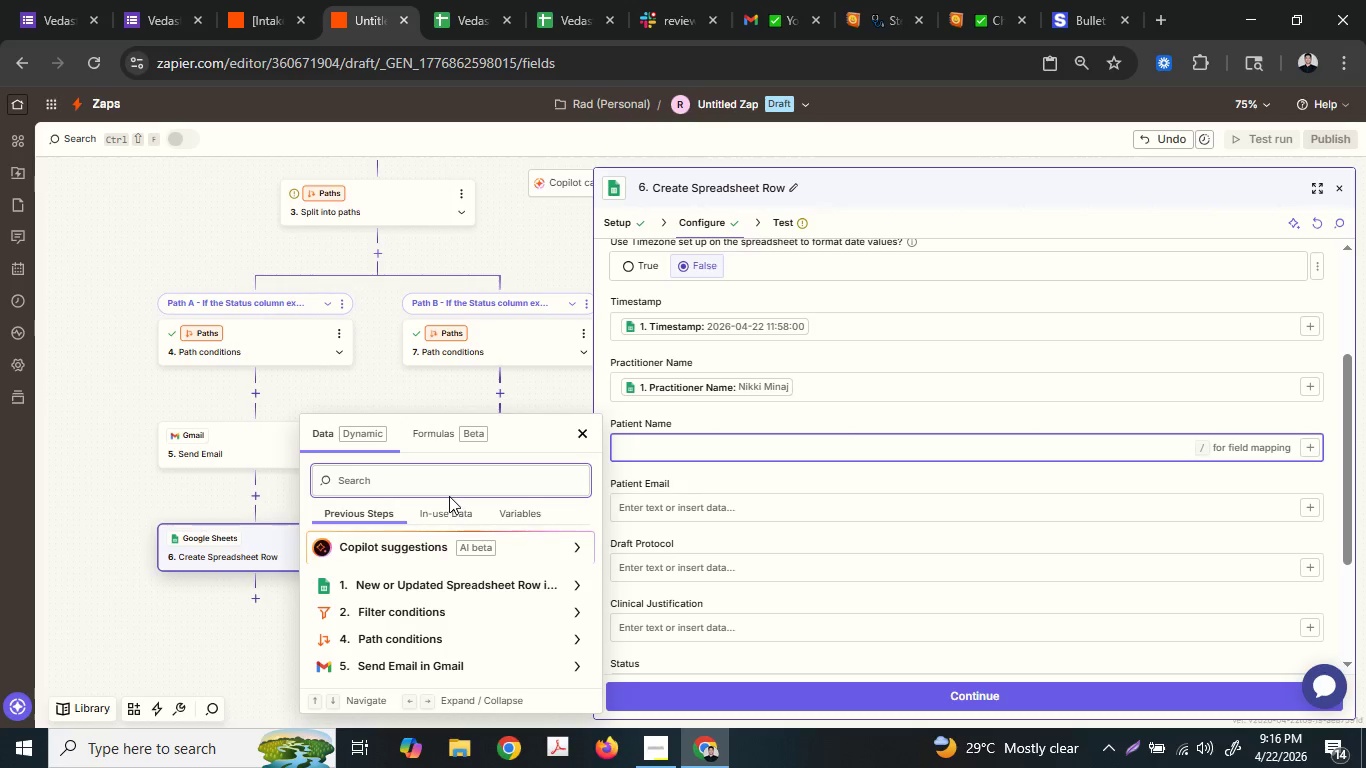 
type(na)
 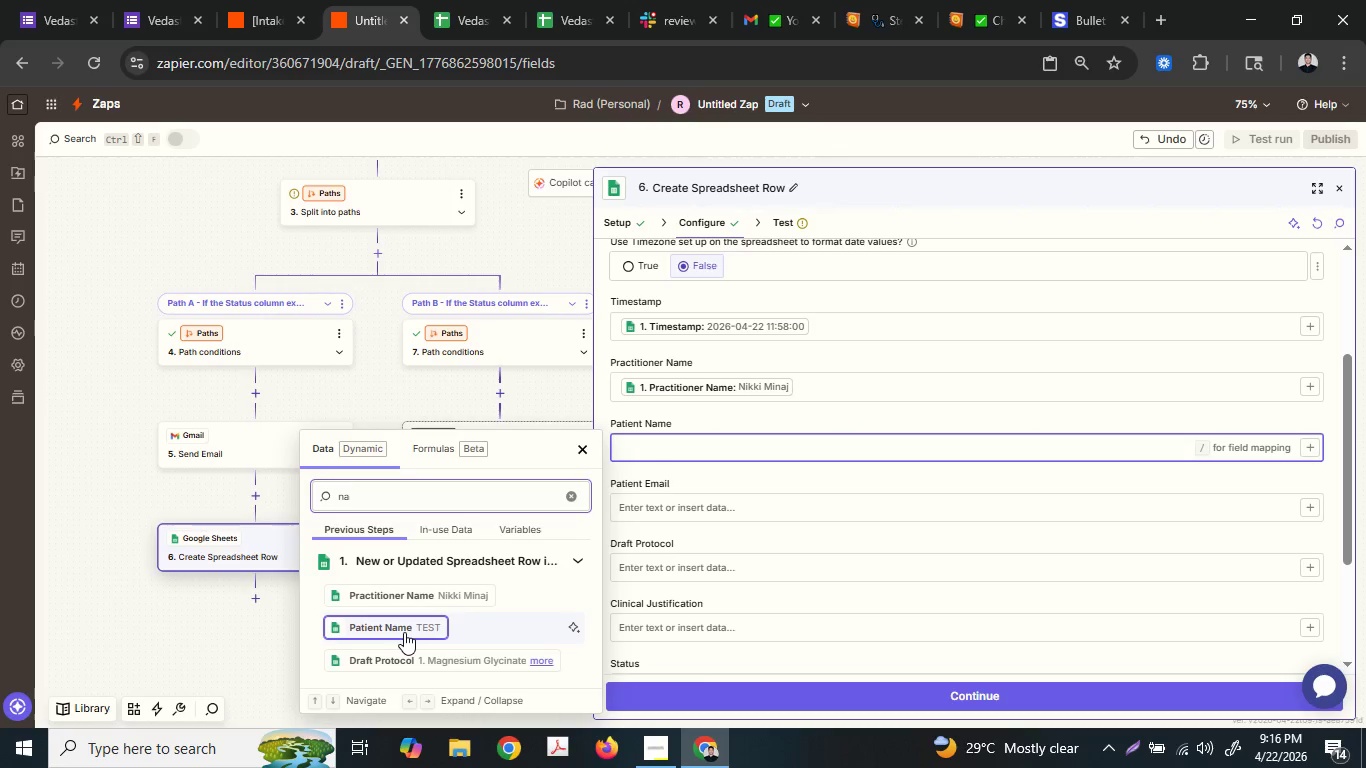 
left_click([404, 632])
 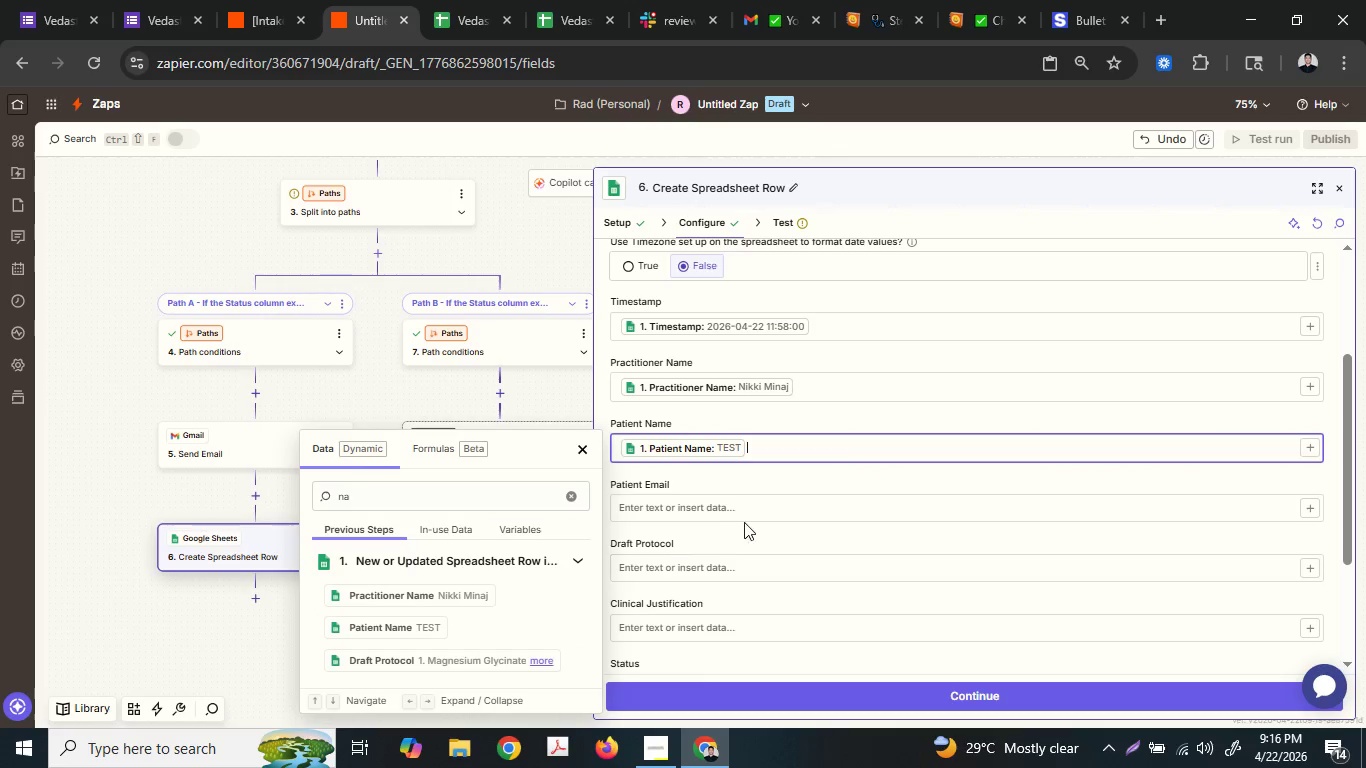 
left_click([749, 520])
 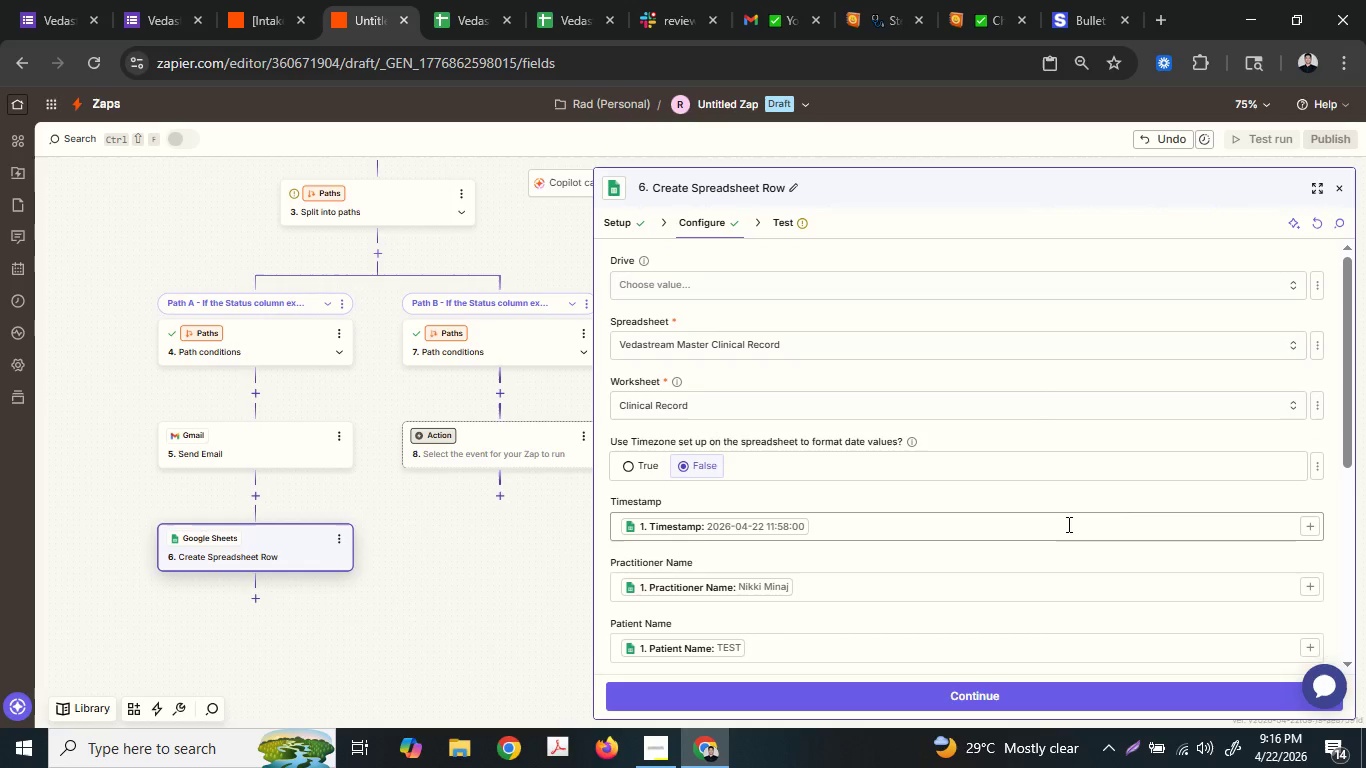 
scroll: coordinate [1129, 514], scroll_direction: down, amount: 3.0
 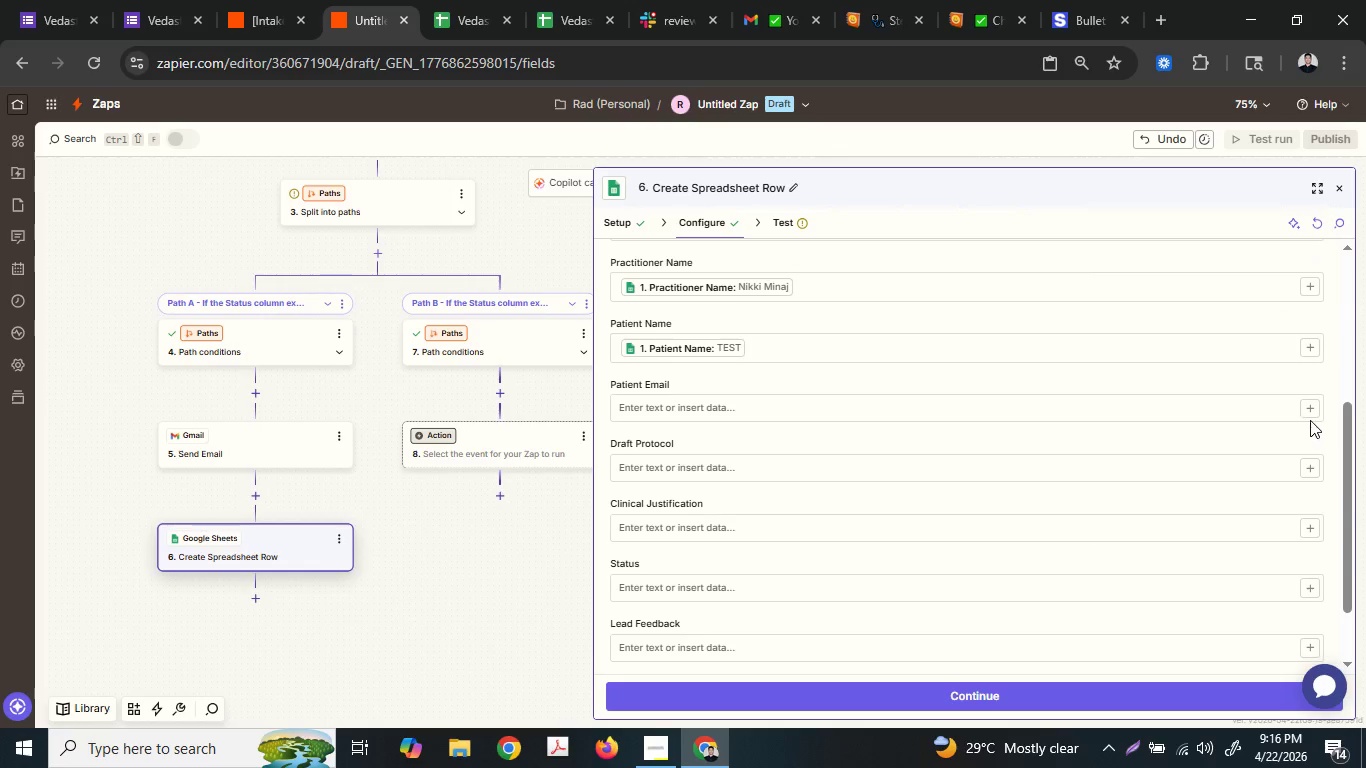 
double_click([1311, 408])
 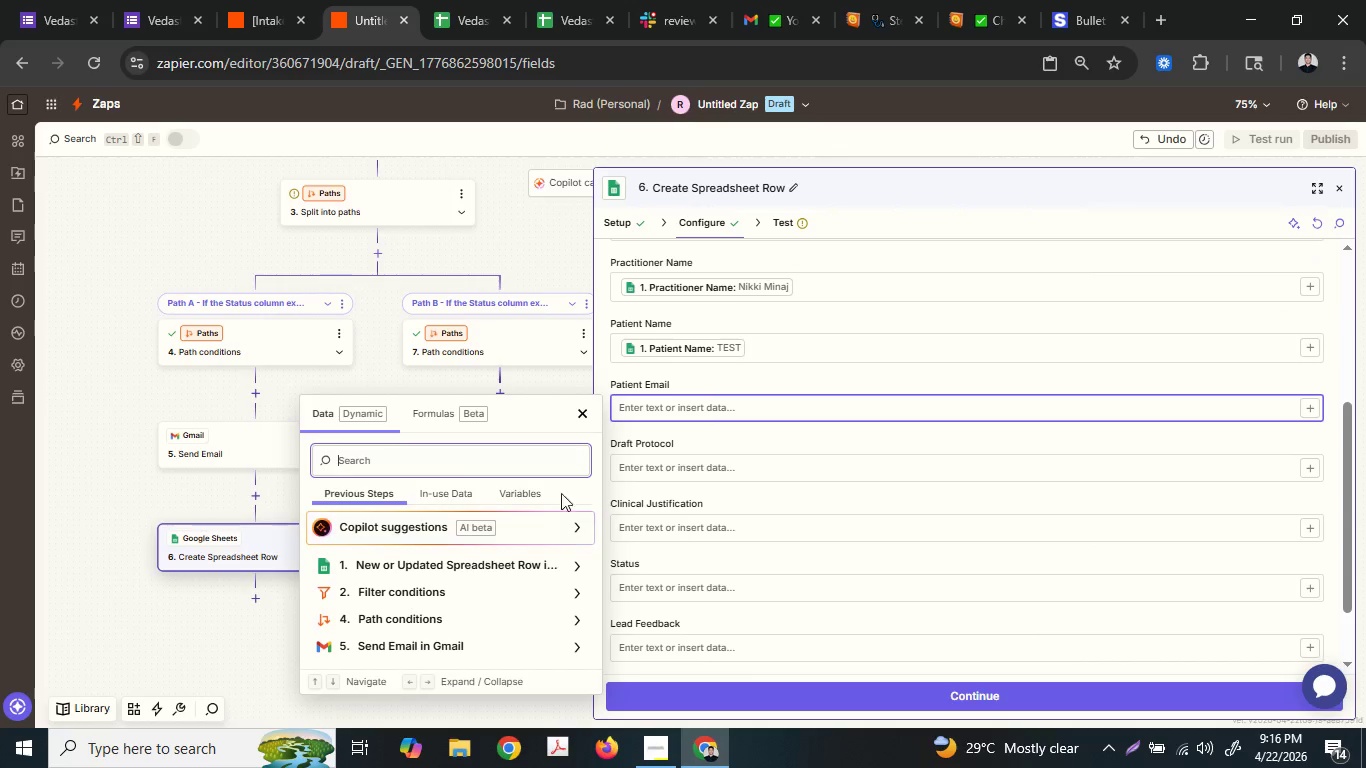 
type(em)
 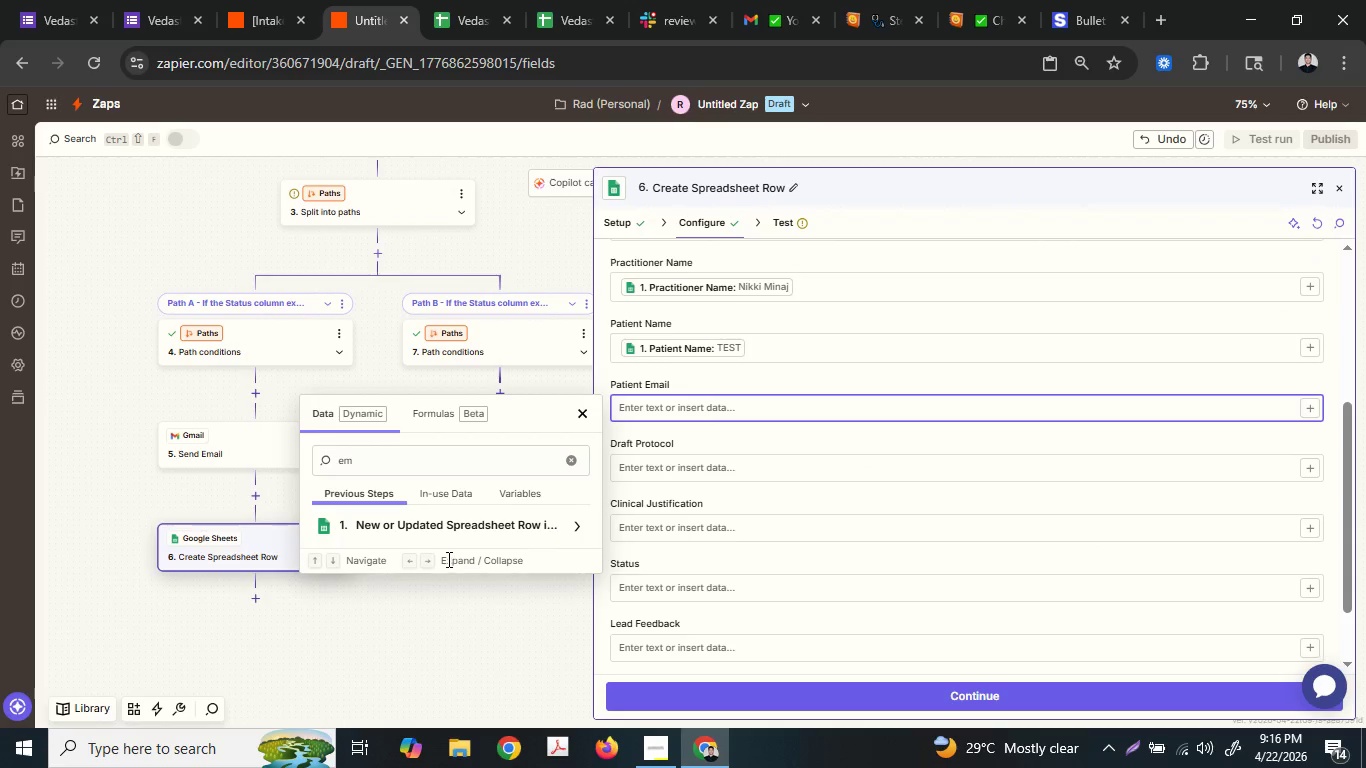 
left_click([454, 512])
 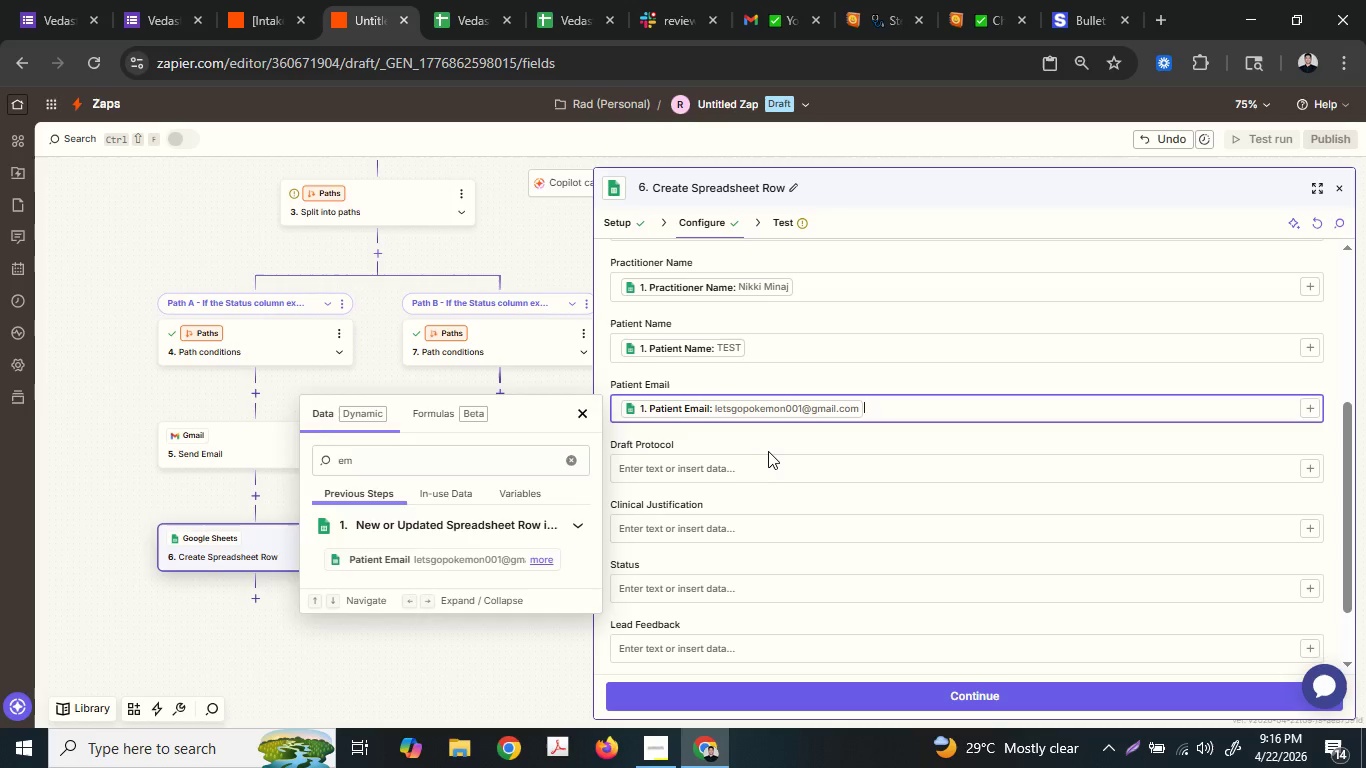 
double_click([772, 456])
 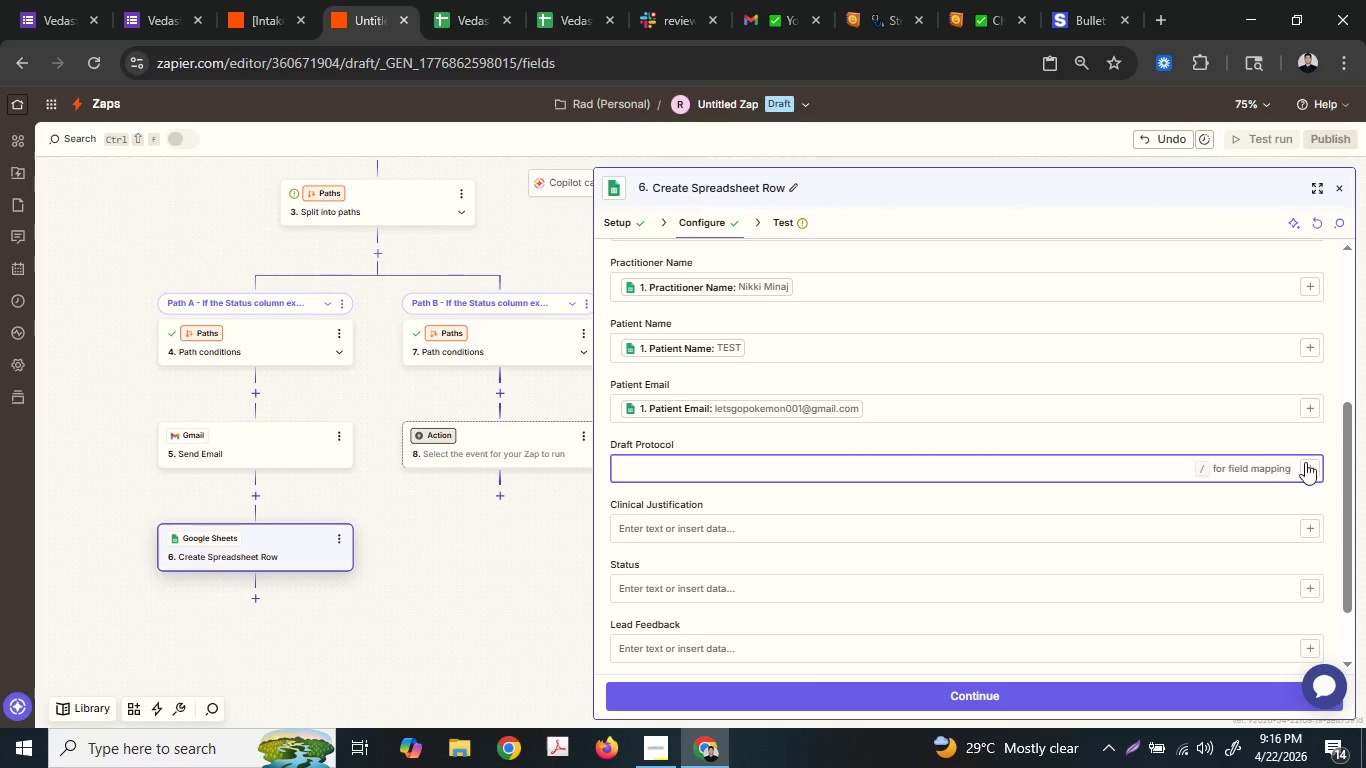 
left_click([1315, 465])
 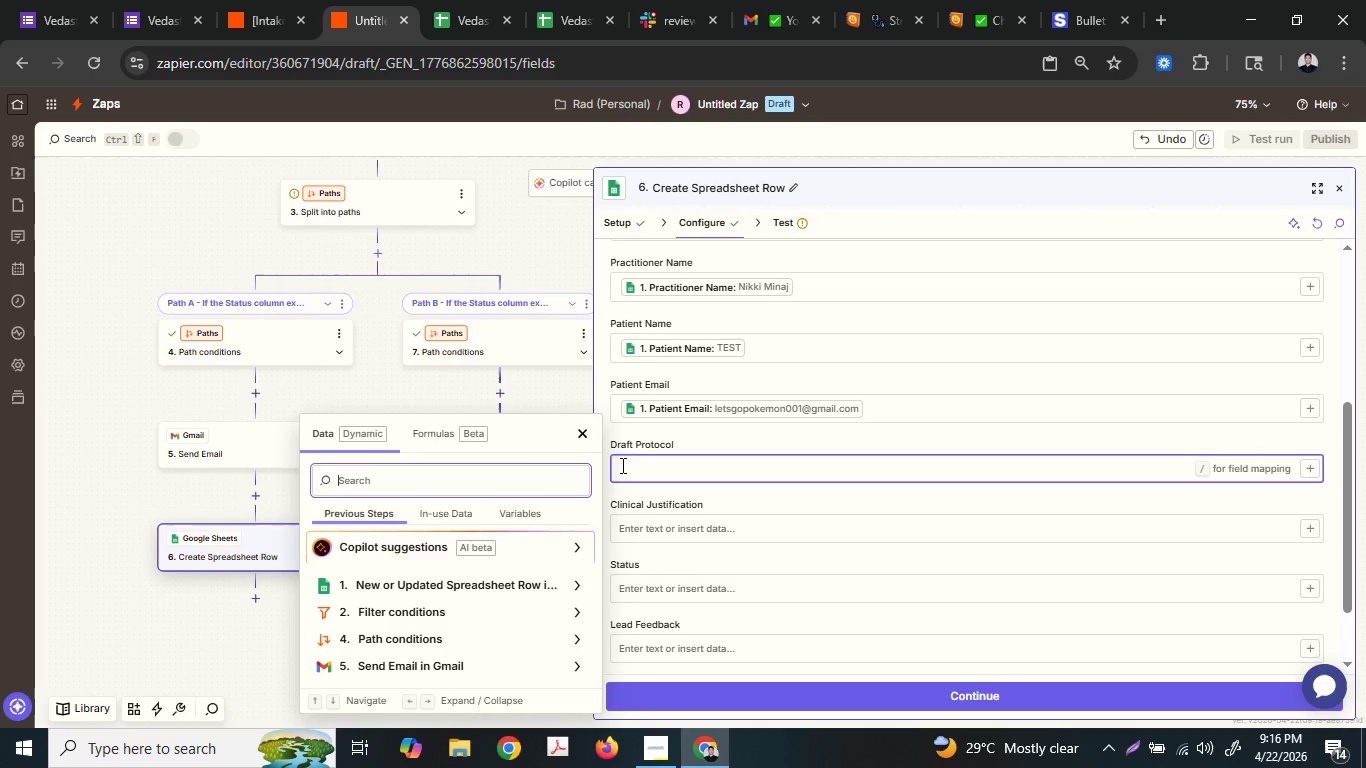 
type(draf)
 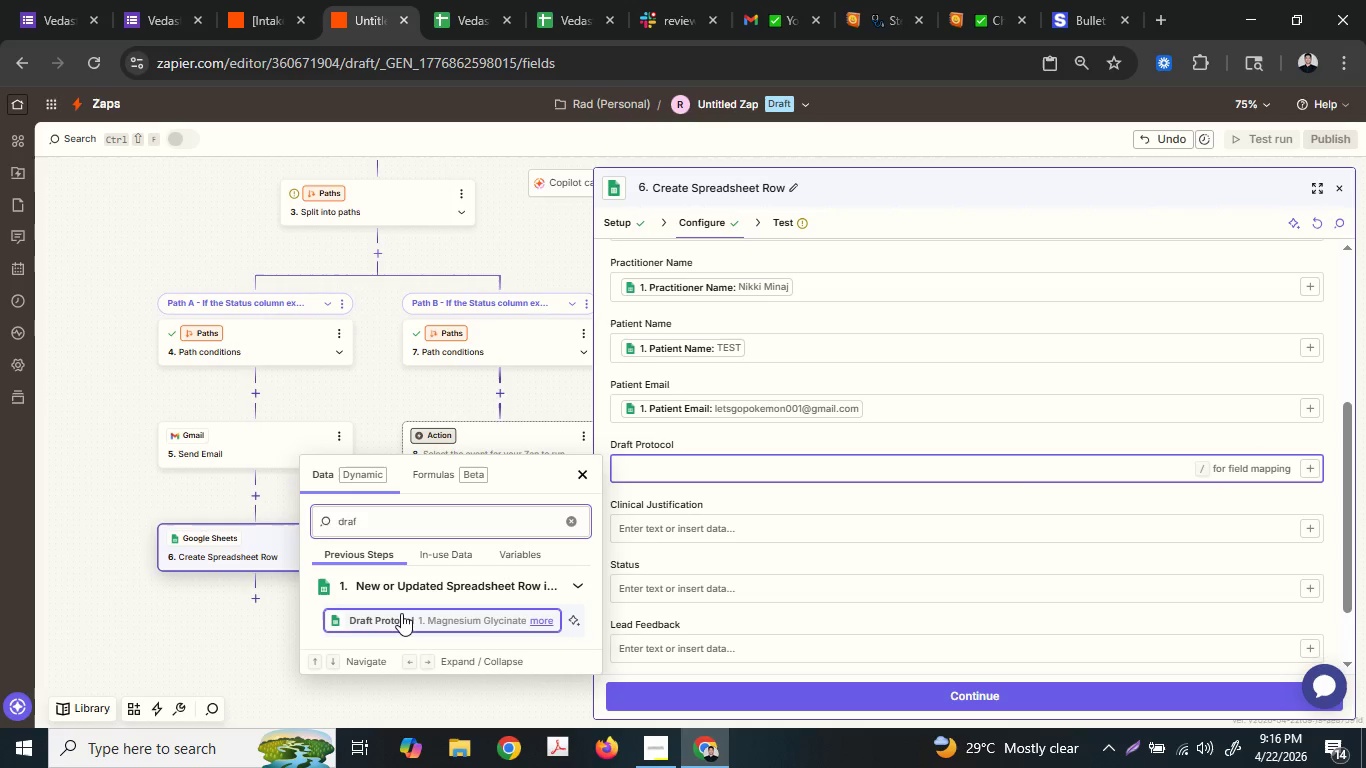 
left_click([400, 615])
 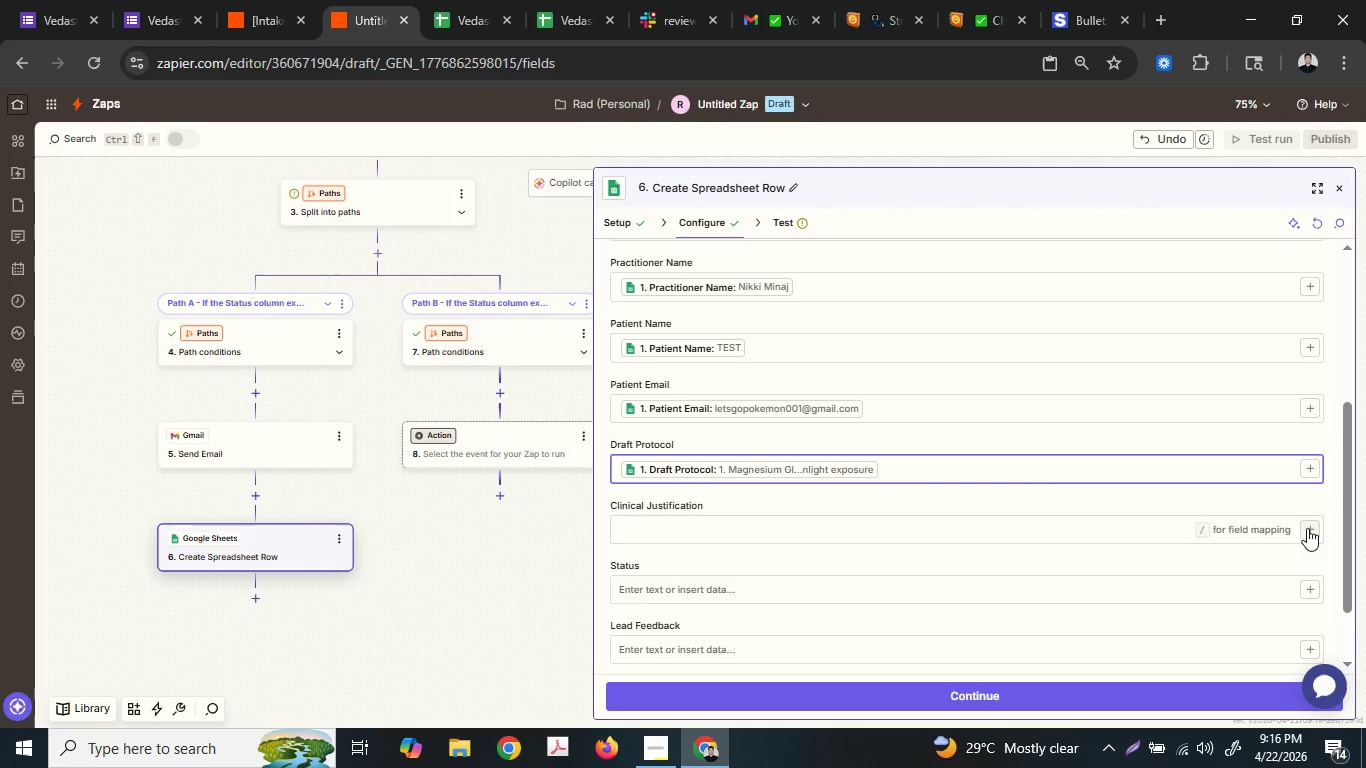 
wait(6.58)
 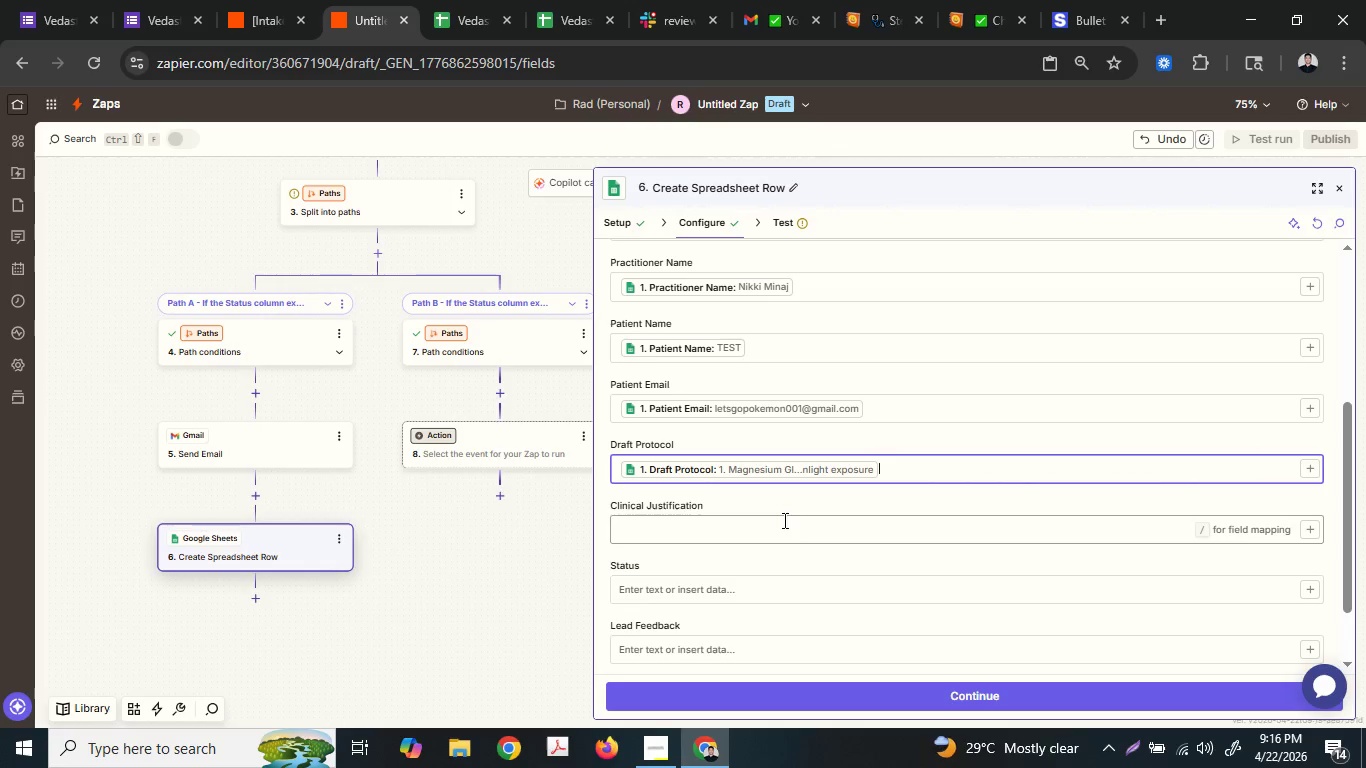 
type(cli)
 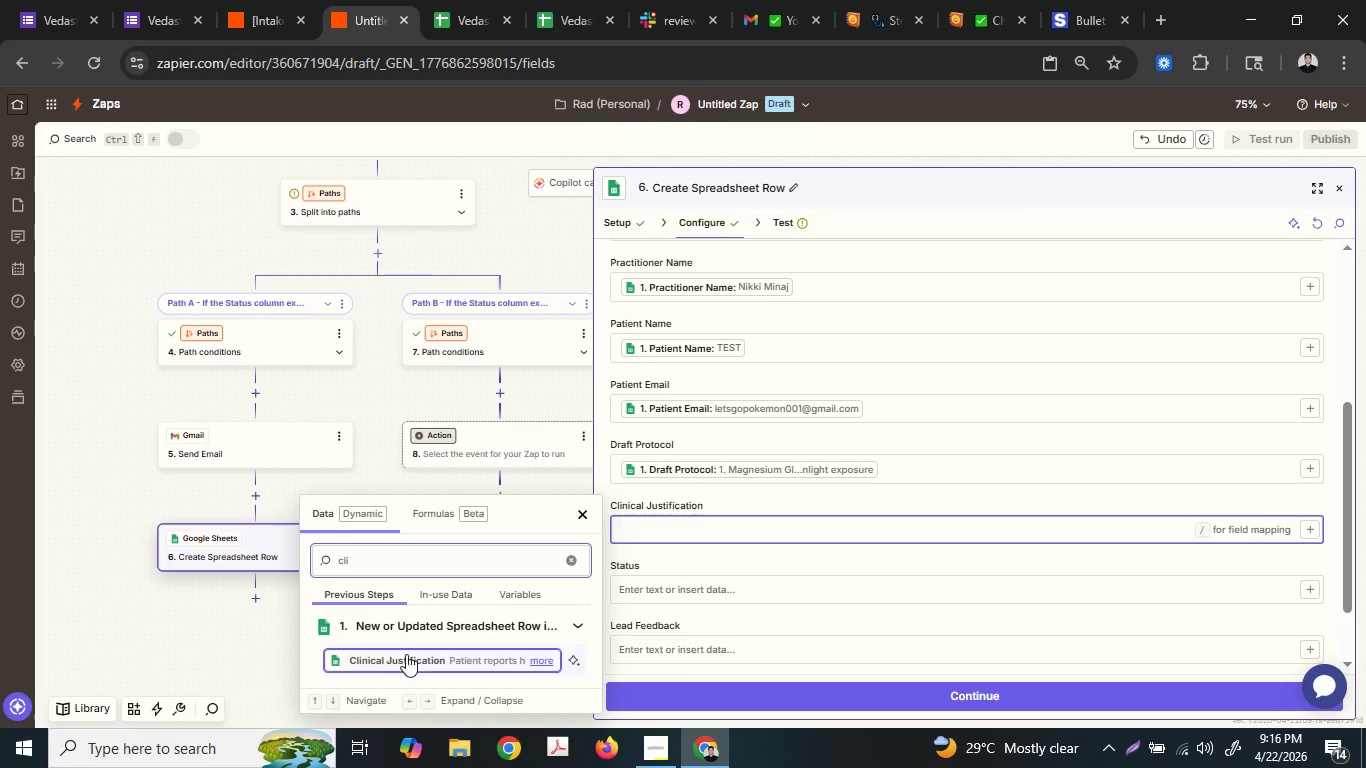 
left_click([397, 662])
 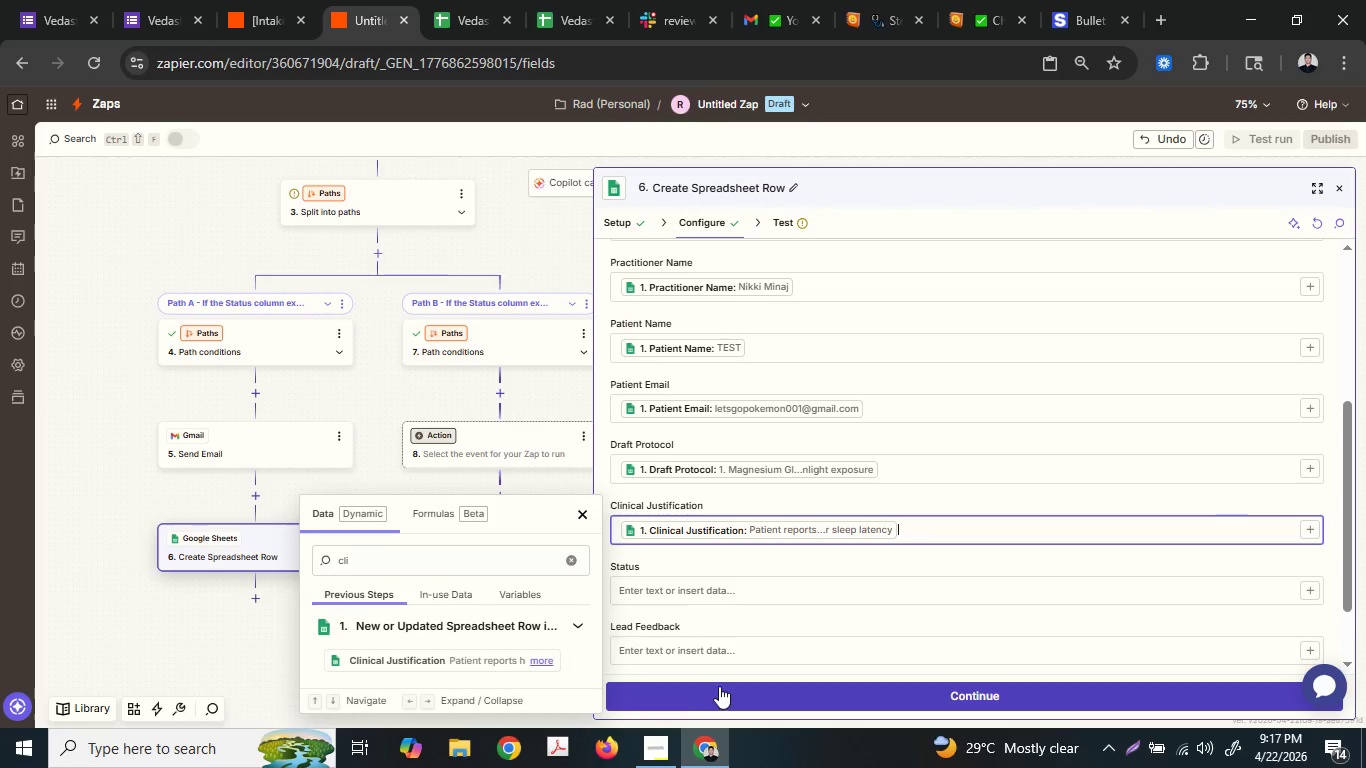 
left_click([661, 756])